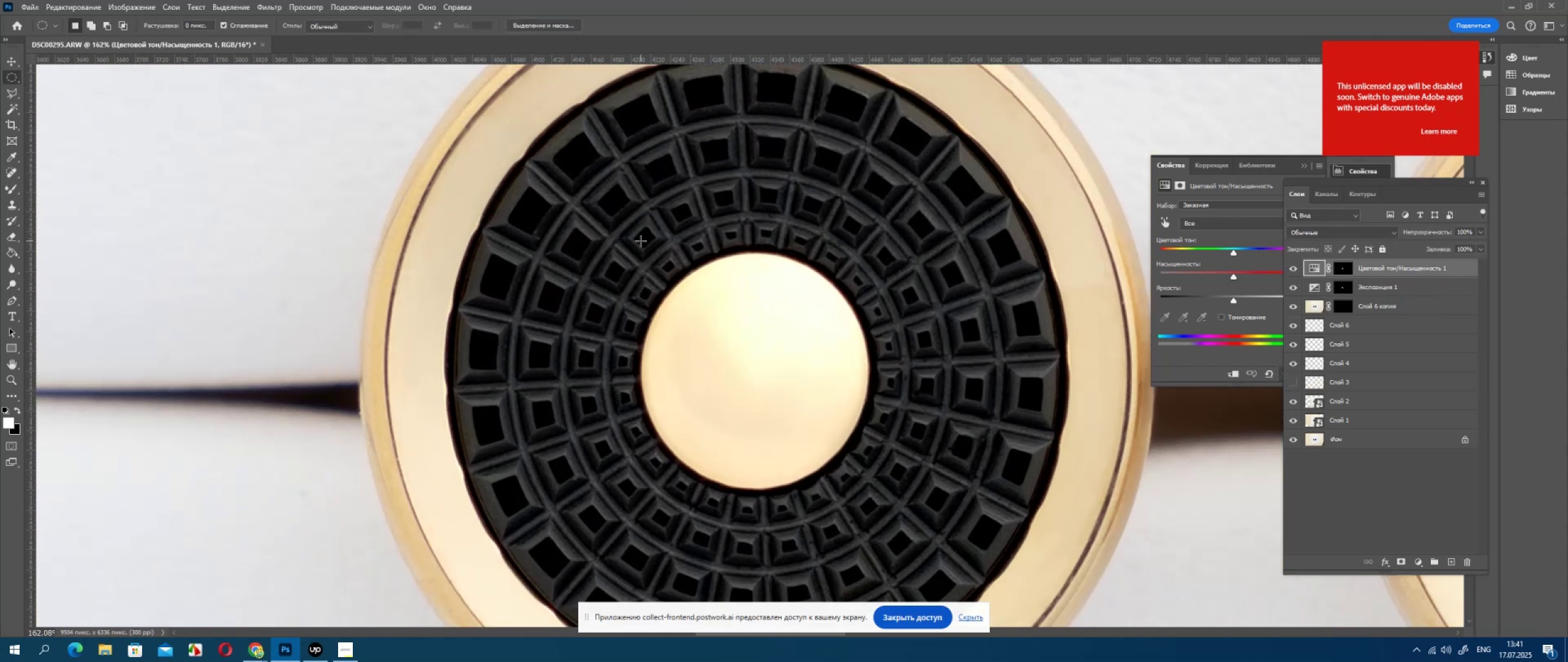 
hold_key(key=AltLeft, duration=0.76)
scroll: coordinate [662, 246], scroll_direction: down, amount: 6.0
 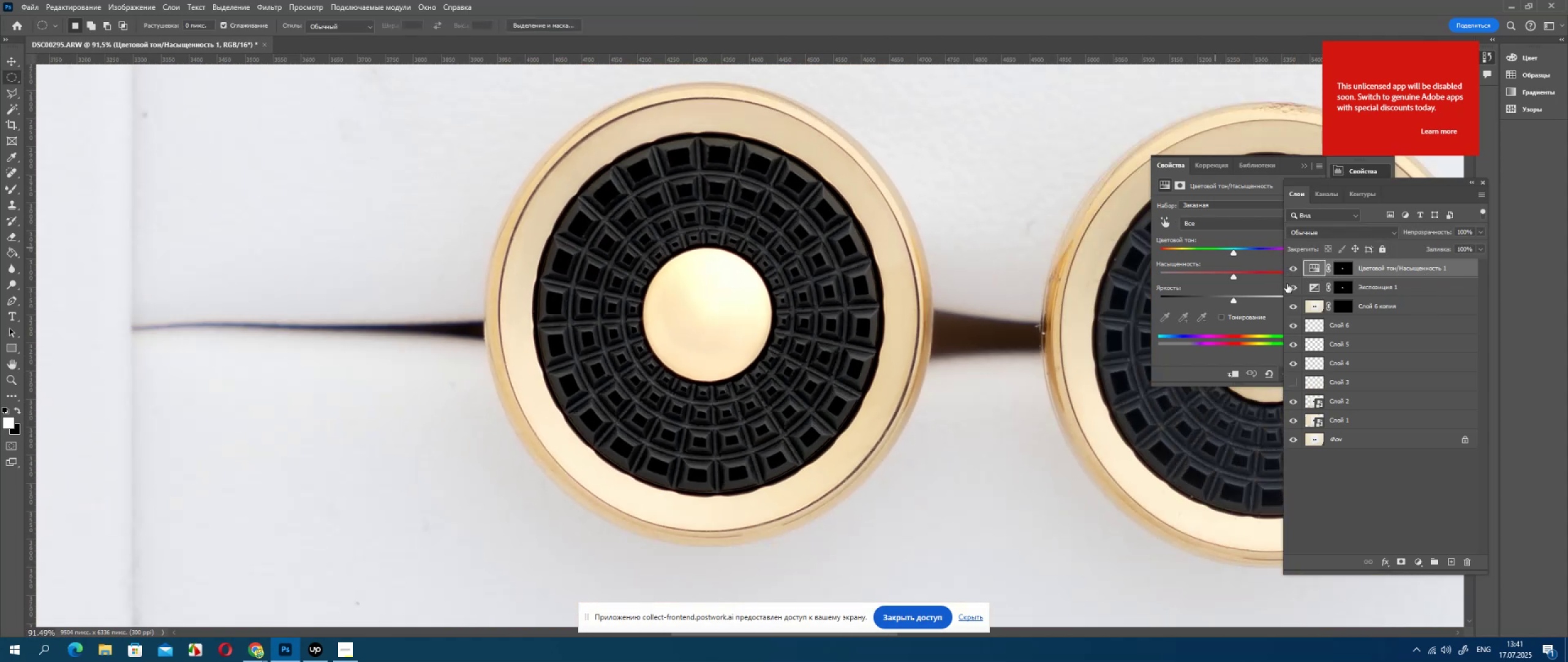 
left_click_drag(start_coordinate=[1290, 285], to_coordinate=[1291, 272])
 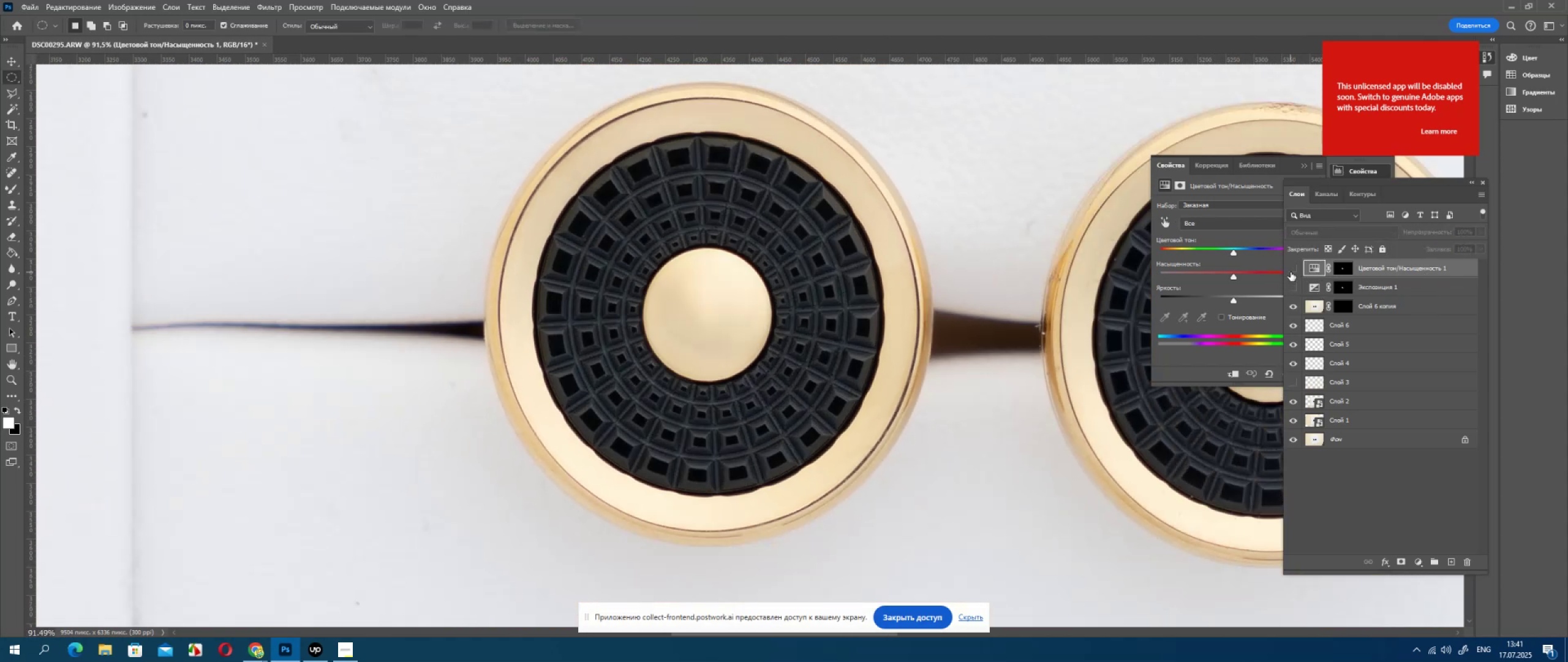 
left_click_drag(start_coordinate=[1291, 272], to_coordinate=[1291, 284])
 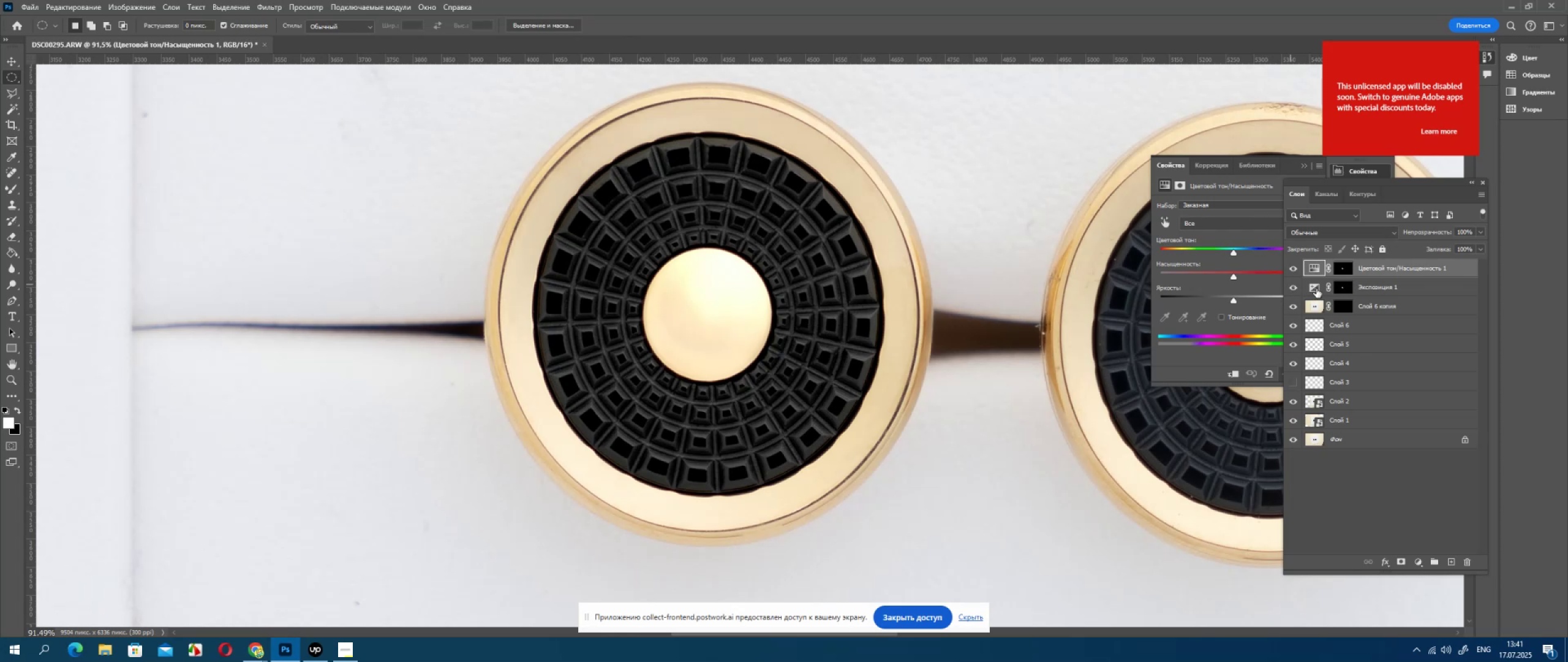 
double_click([1316, 289])
 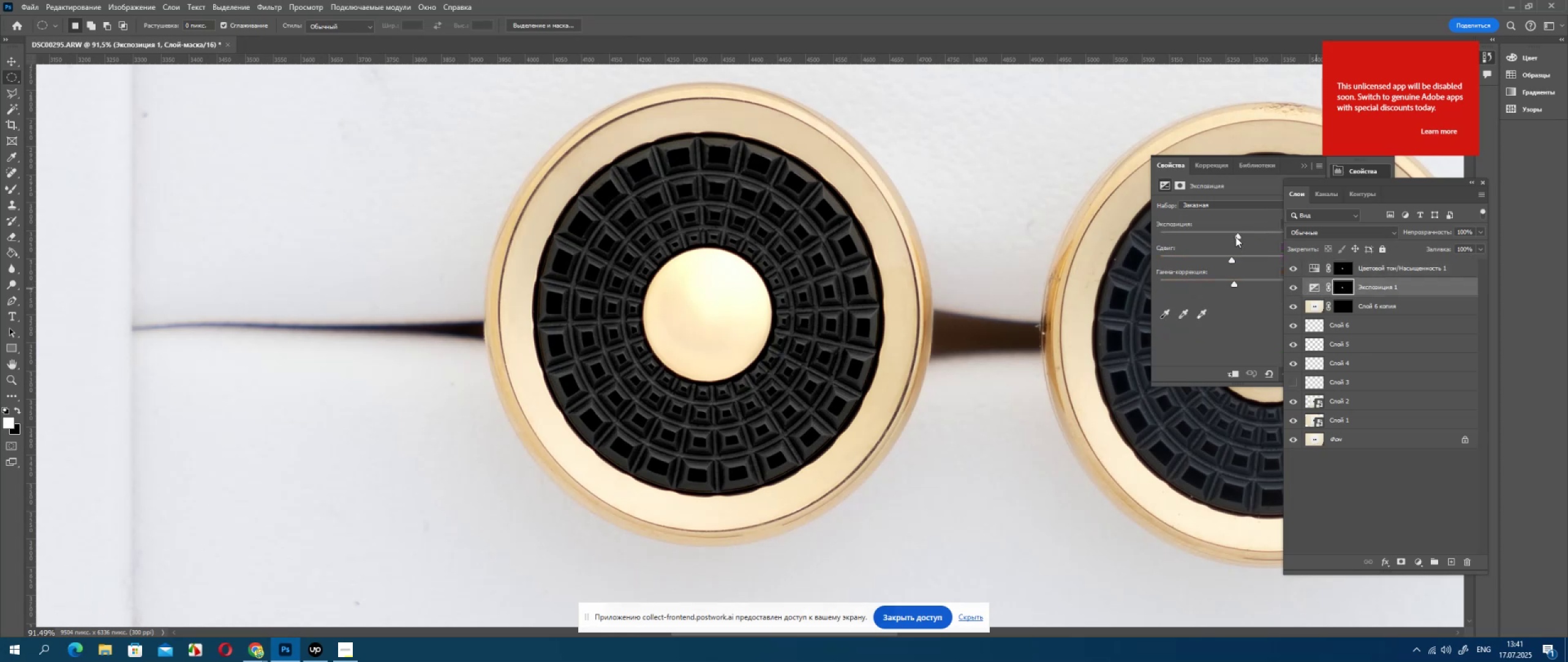 
left_click_drag(start_coordinate=[1236, 235], to_coordinate=[1240, 235])
 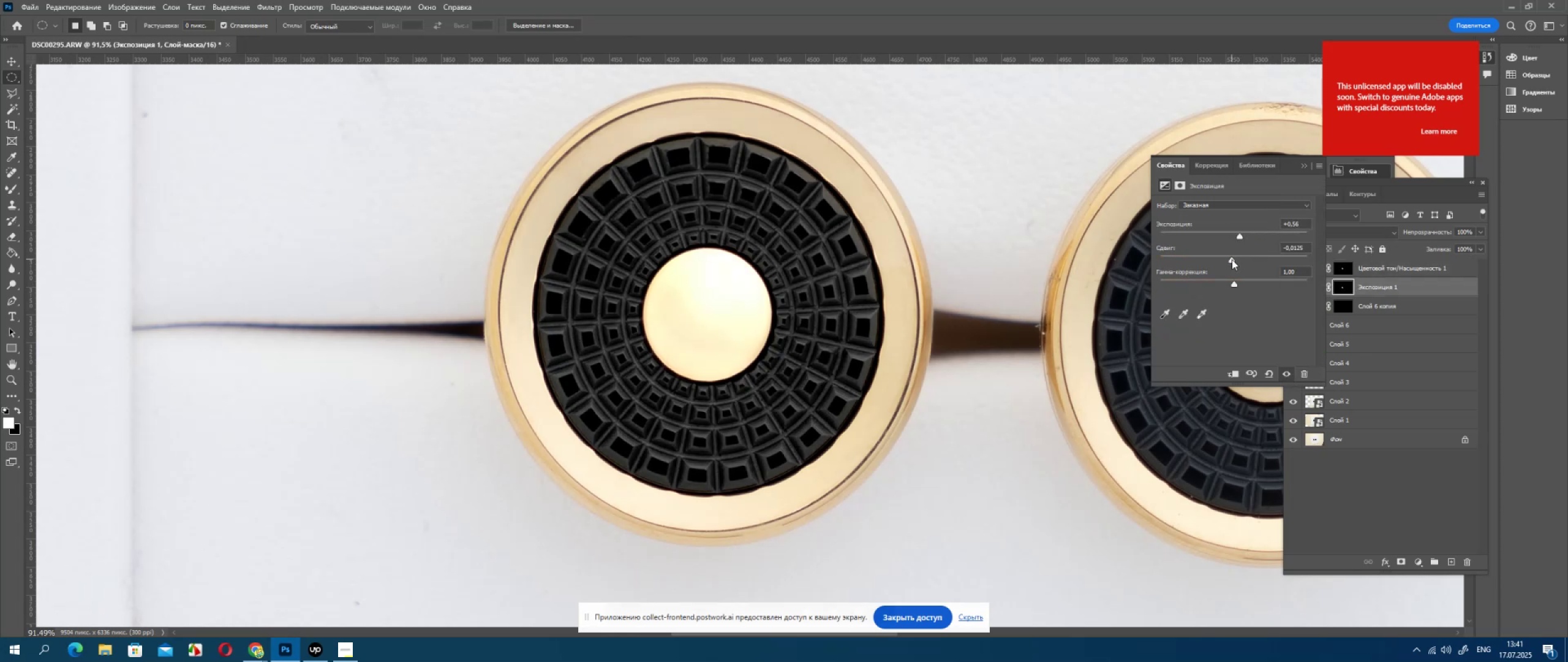 
left_click_drag(start_coordinate=[1235, 283], to_coordinate=[1234, 278])
 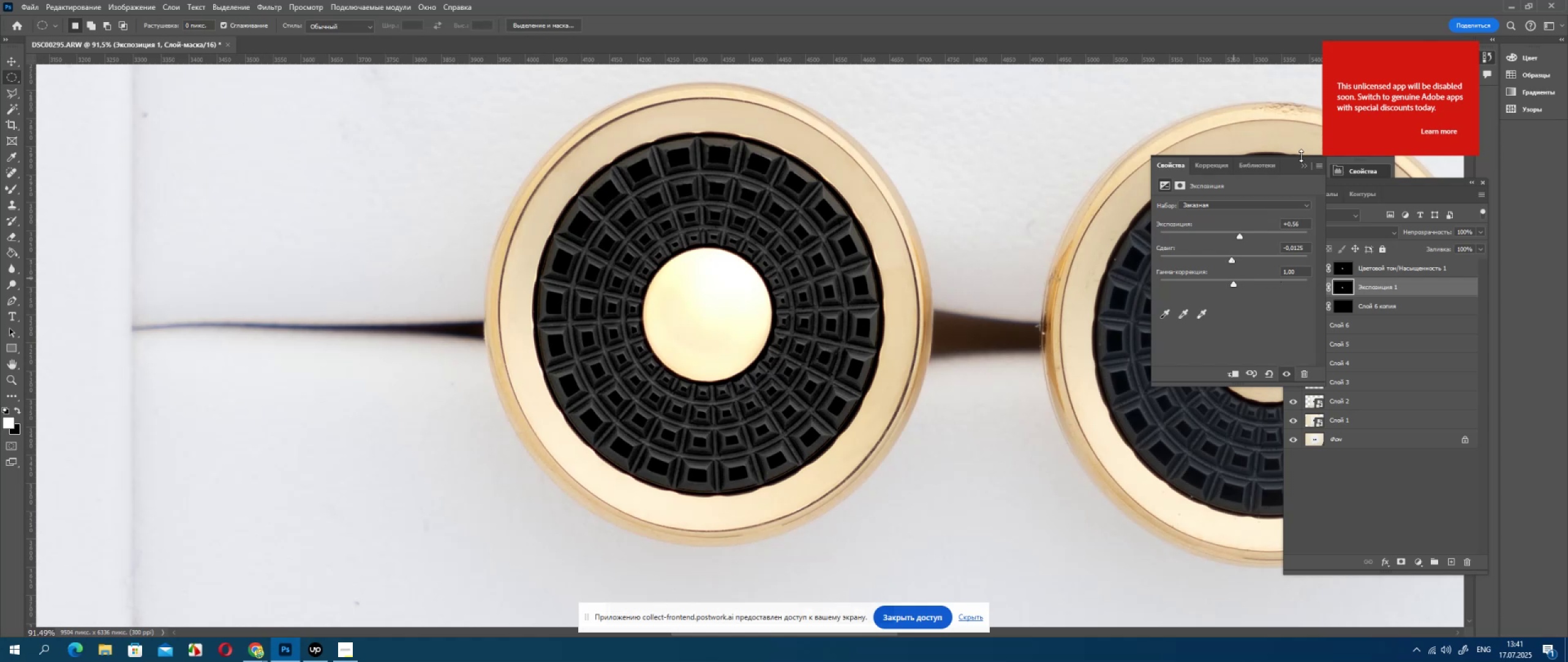 
left_click([1303, 164])
 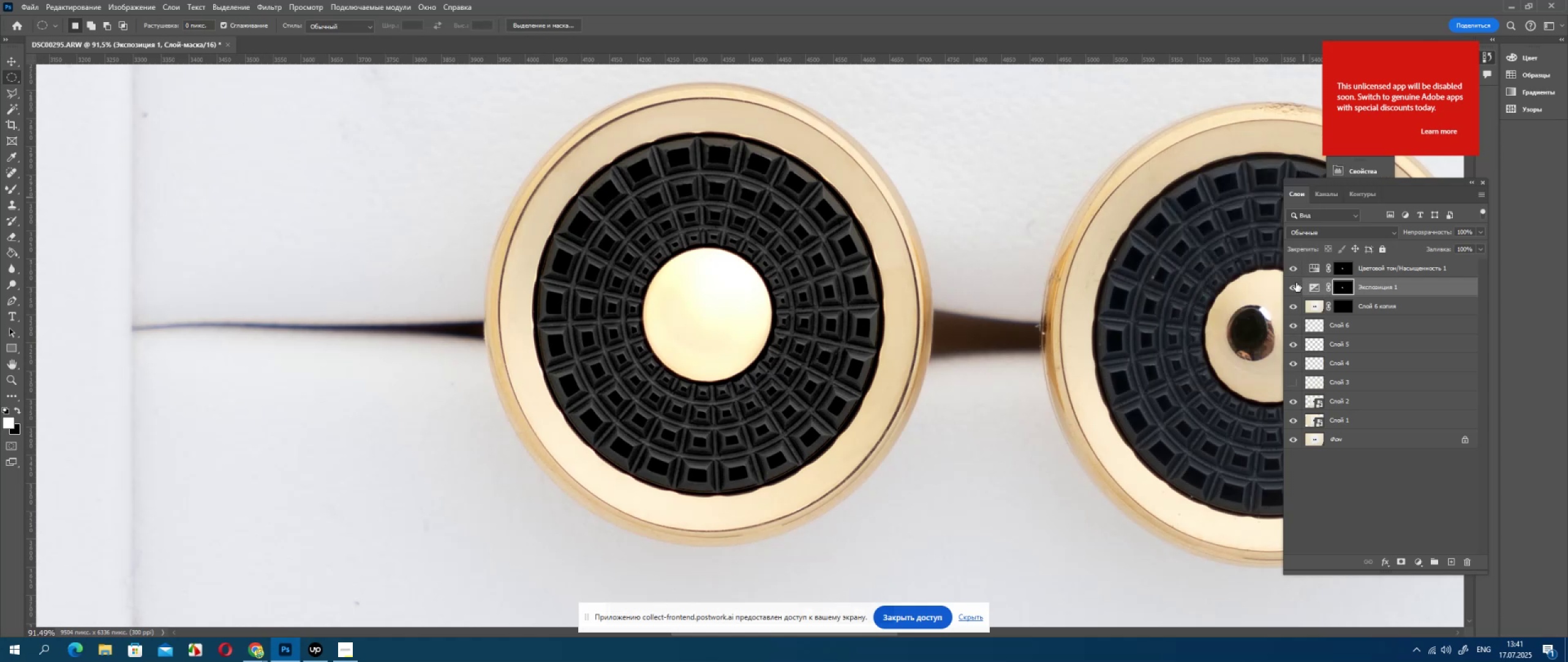 
left_click([1296, 284])
 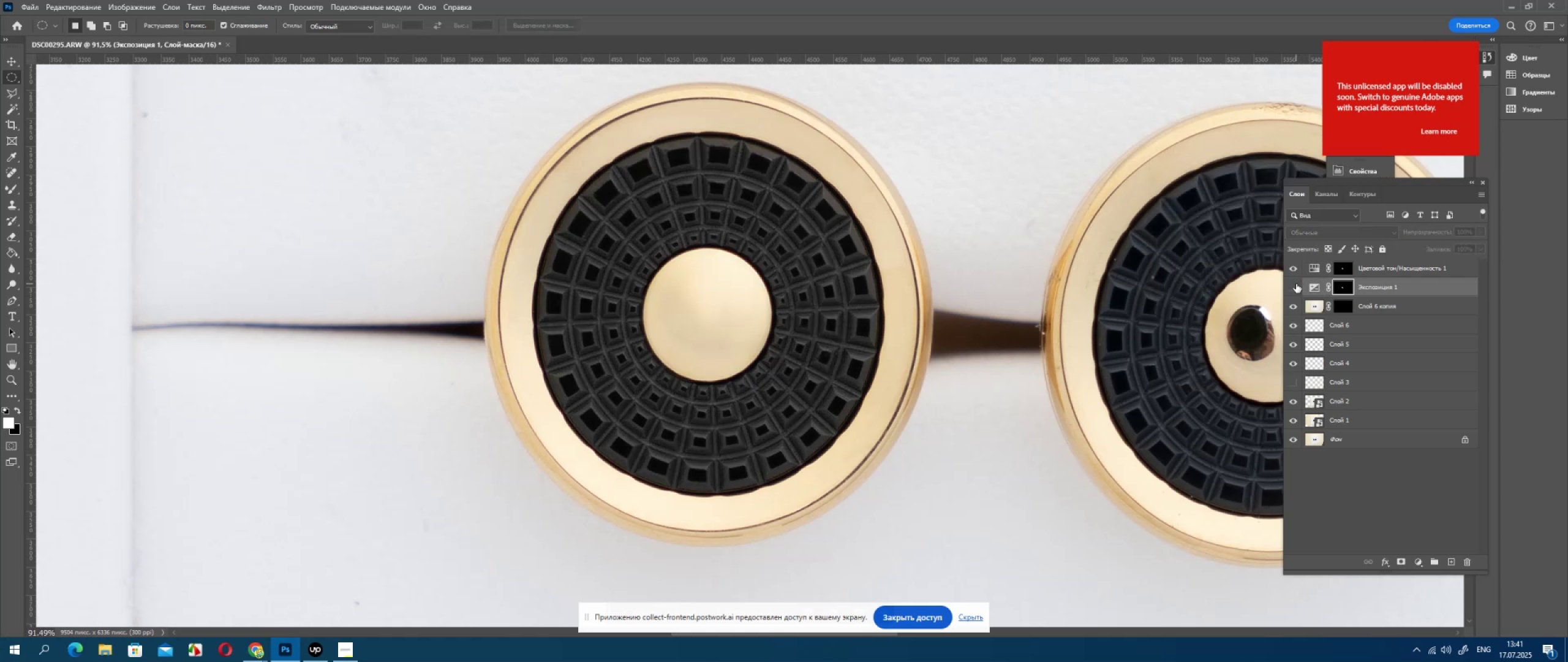 
double_click([1296, 284])
 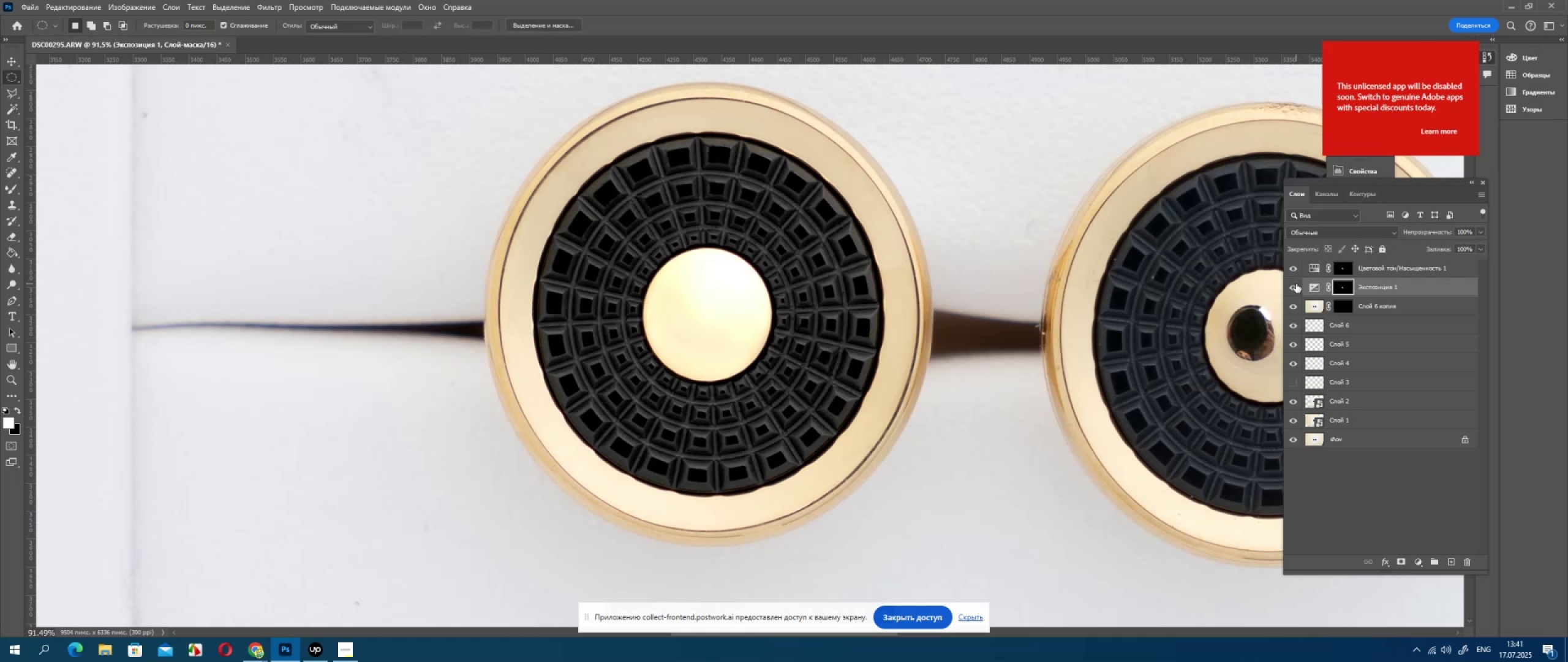 
triple_click([1296, 284])
 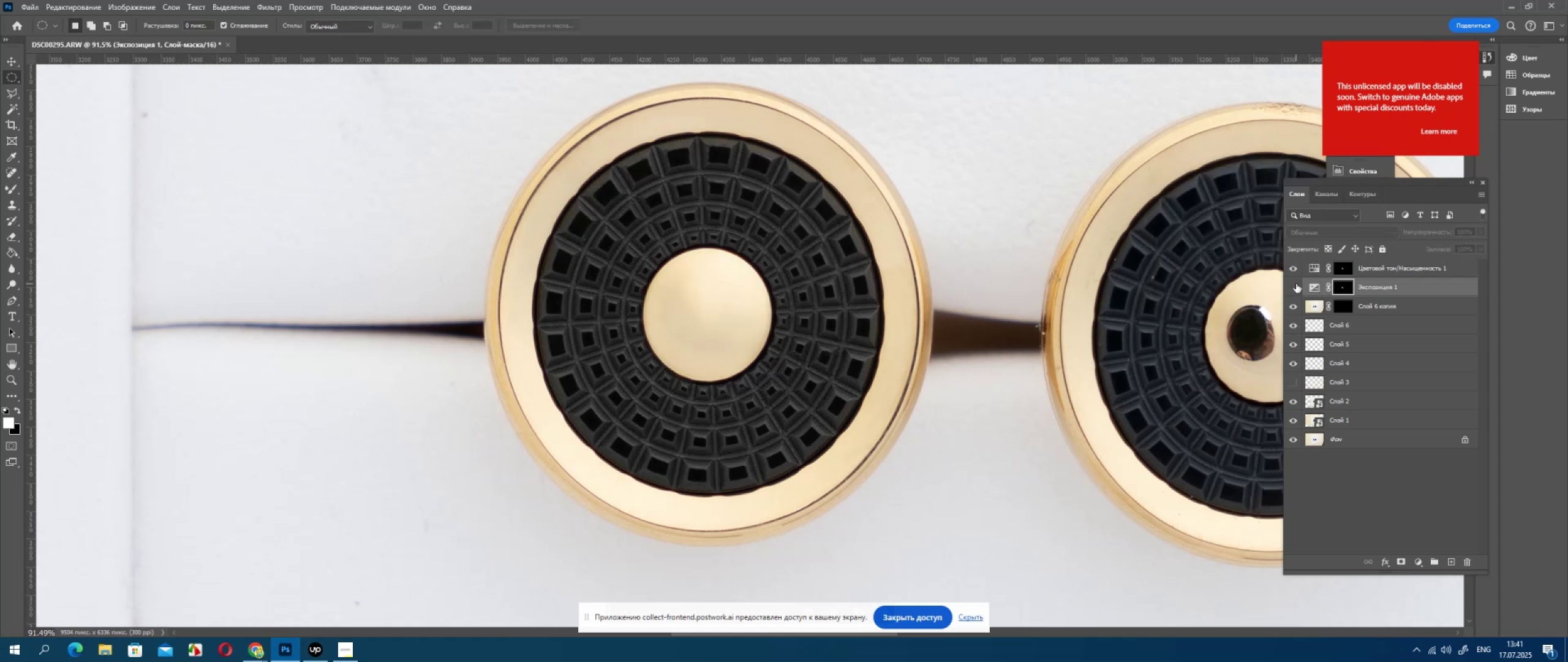 
triple_click([1296, 284])
 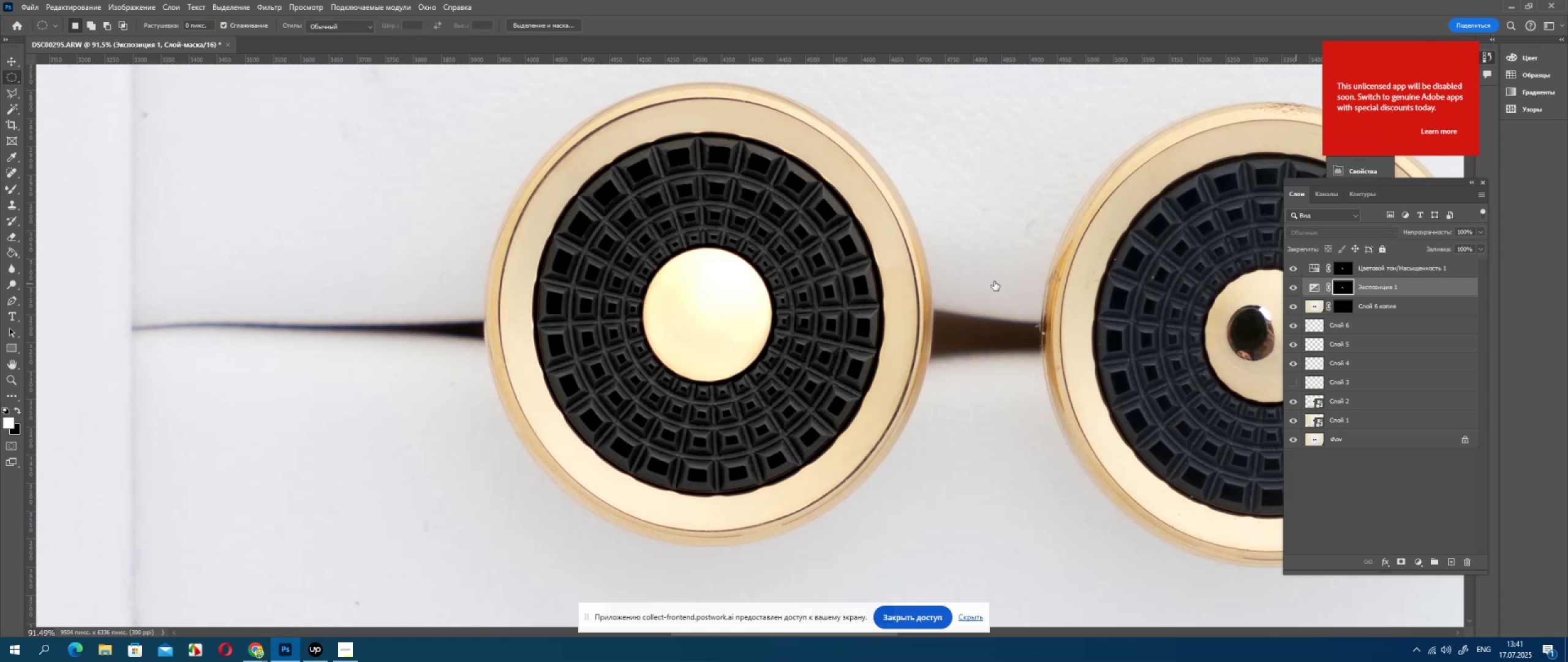 
hold_key(key=AltLeft, duration=0.52)
scroll: coordinate [900, 281], scroll_direction: down, amount: 8.0
 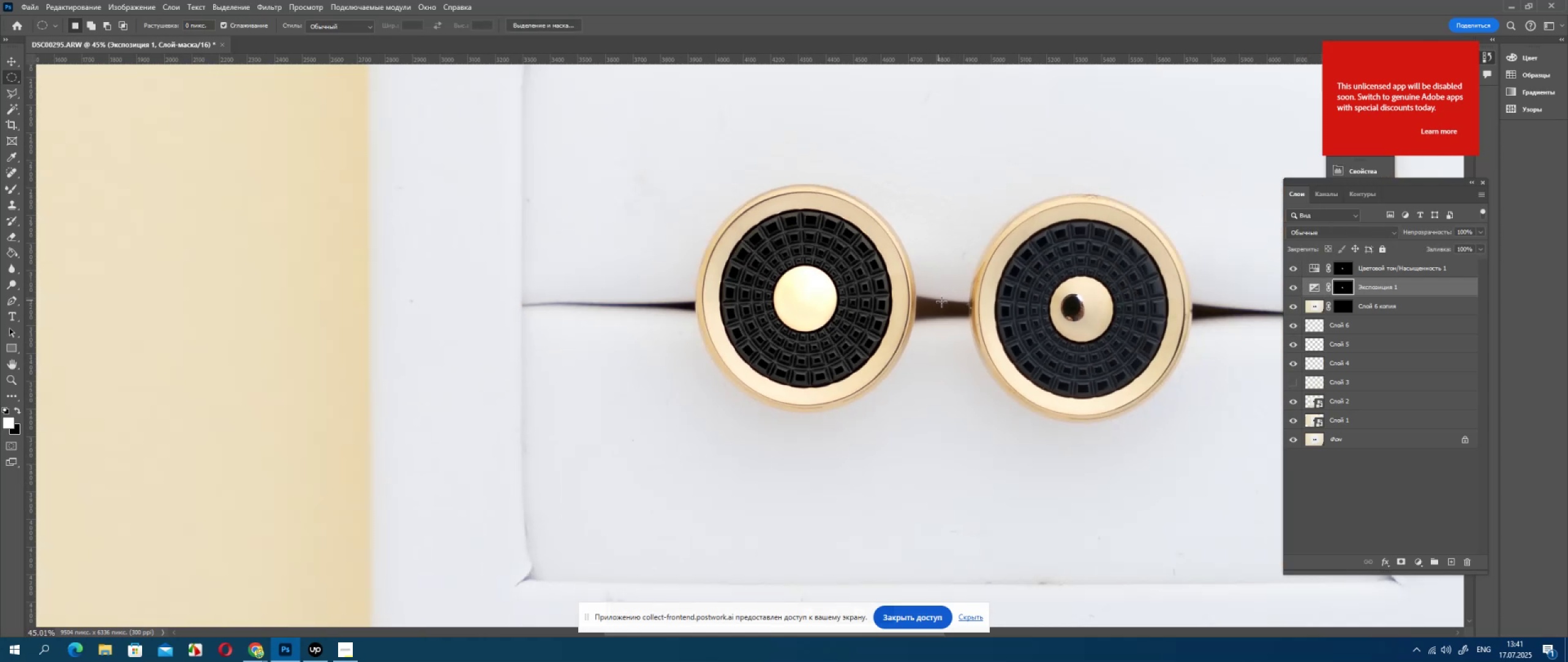 
hold_key(key=AltLeft, duration=0.31)
scroll: coordinate [868, 265], scroll_direction: up, amount: 4.0
 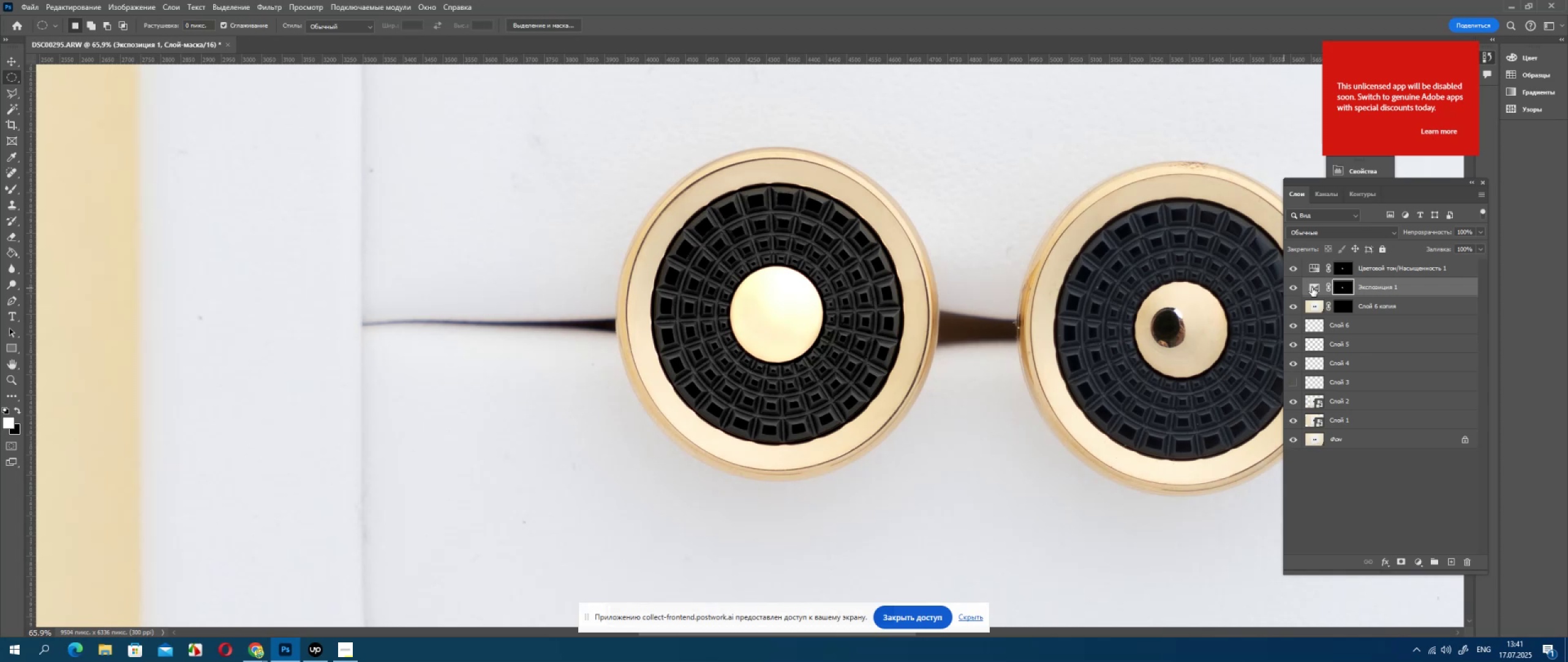 
double_click([1315, 272])
 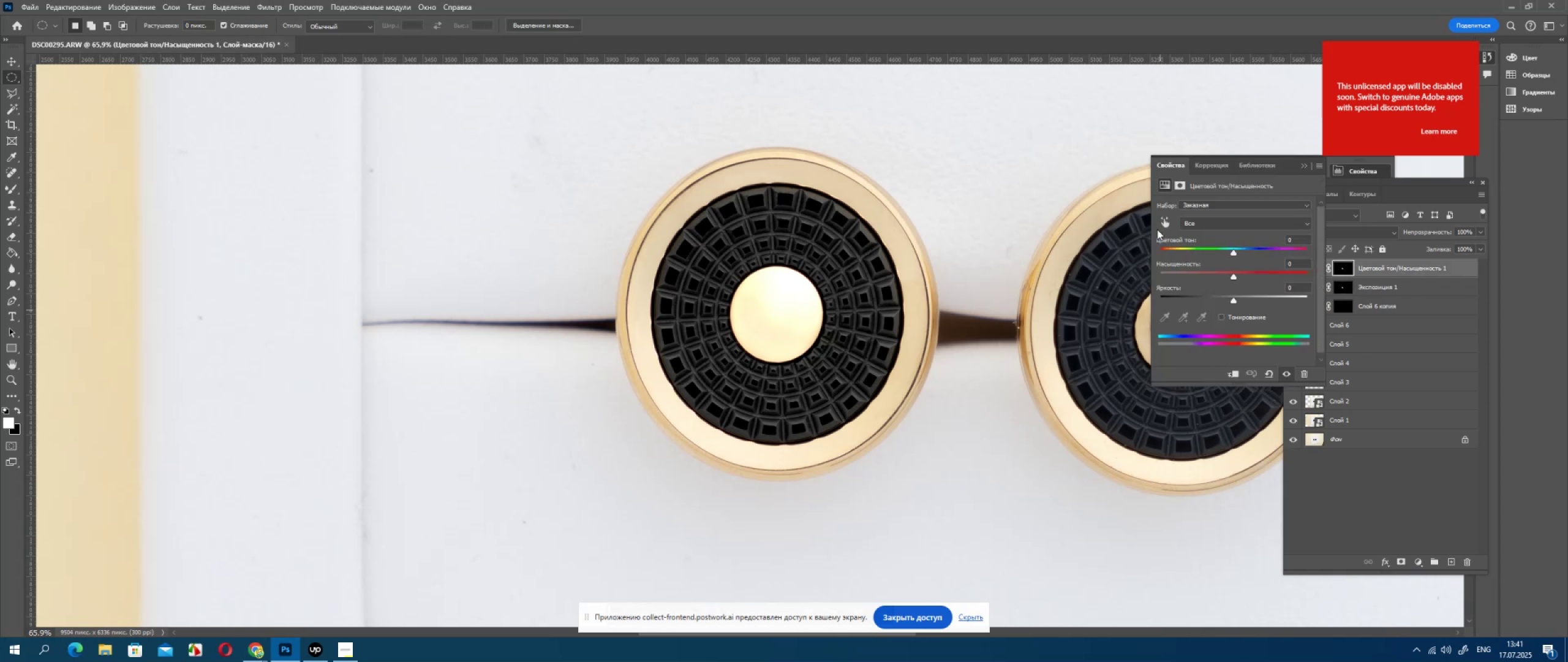 
left_click([1163, 223])
 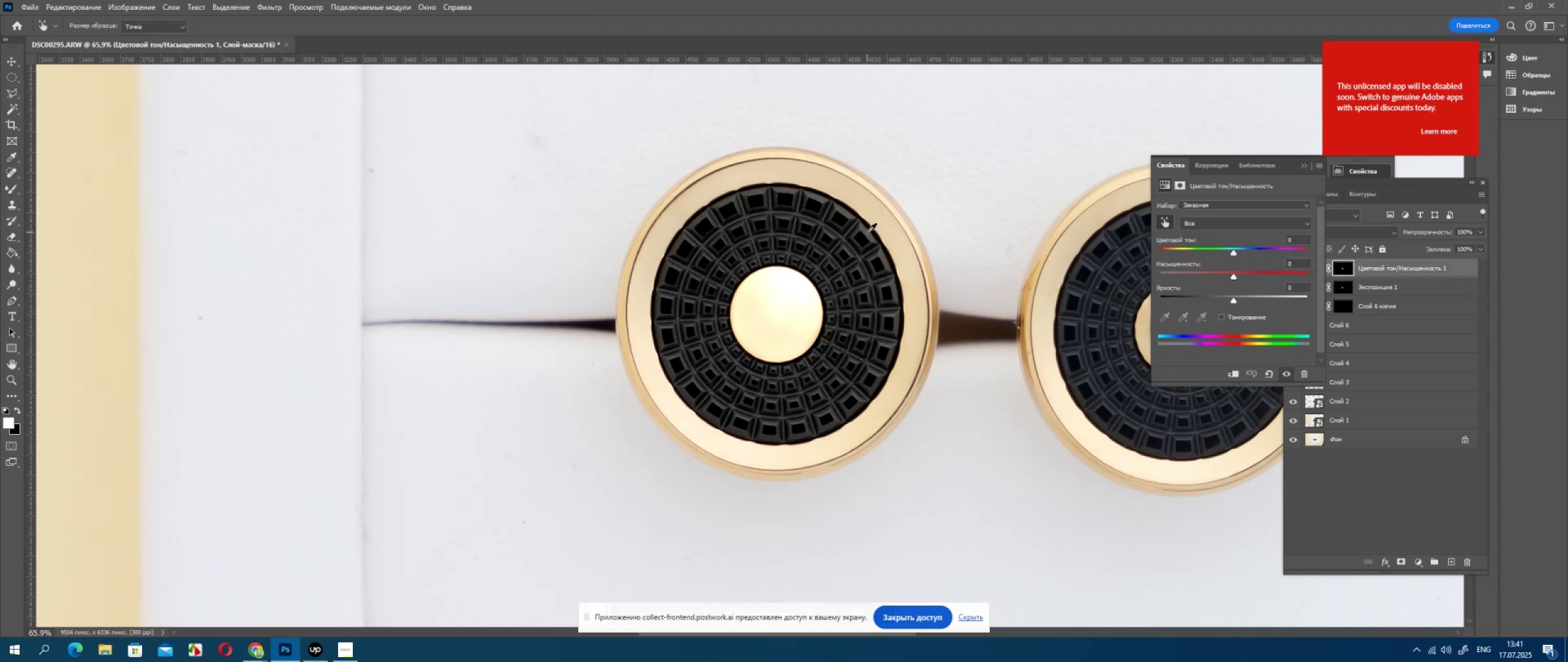 
left_click([867, 232])
 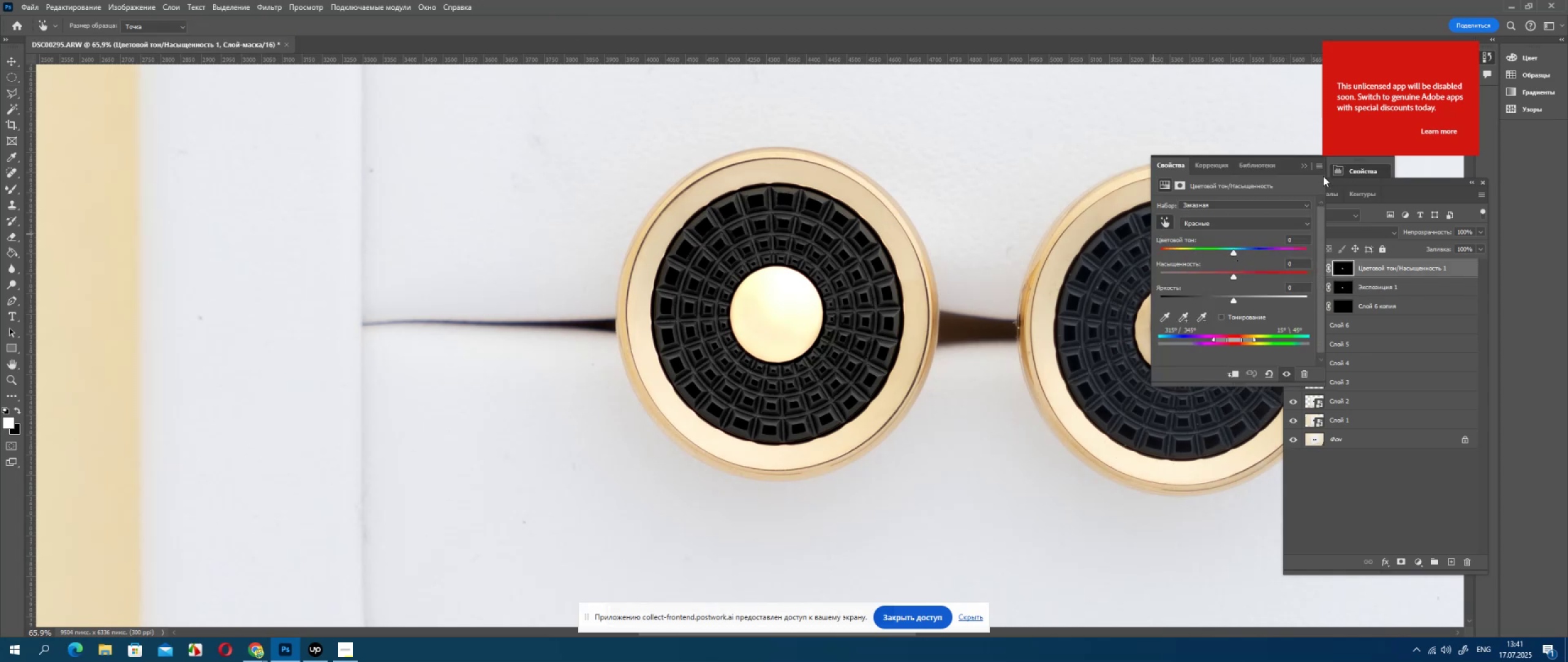 
left_click([1305, 166])
 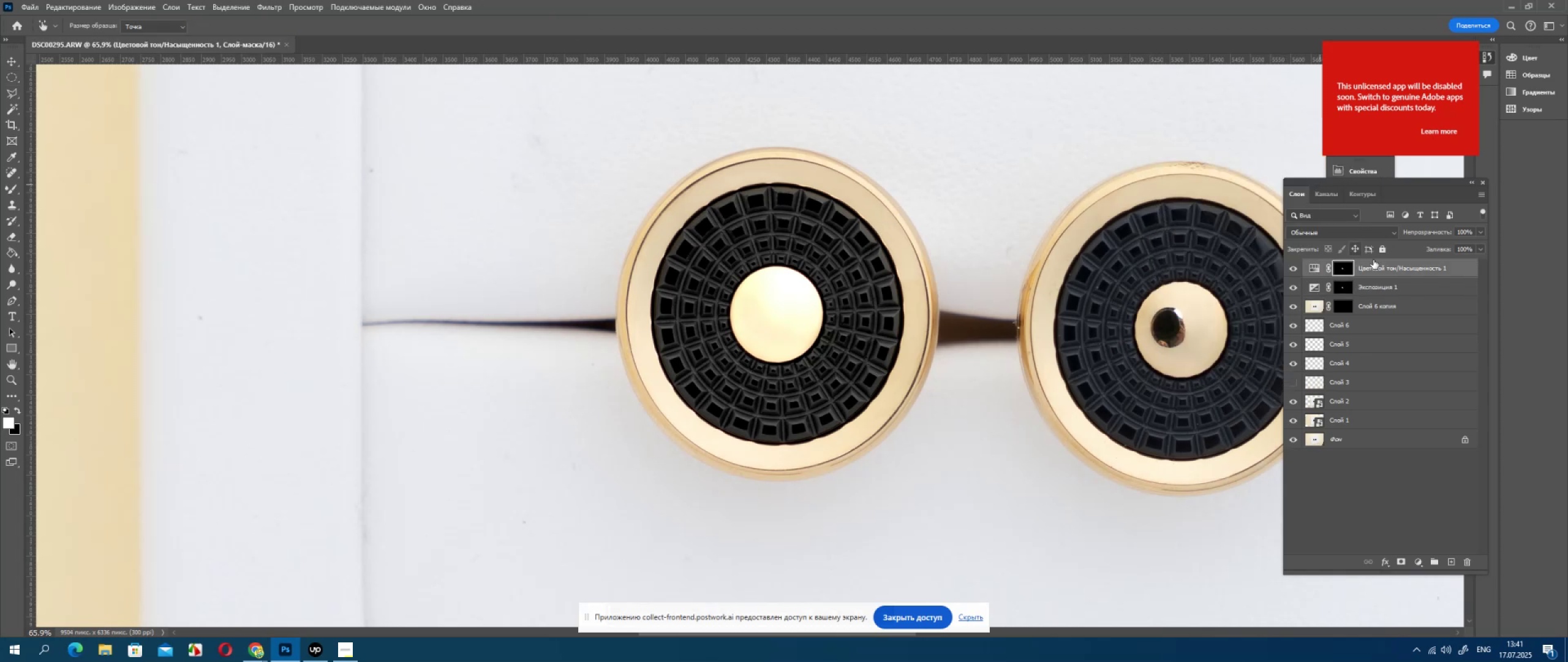 
hold_key(key=AltLeft, duration=0.57)
 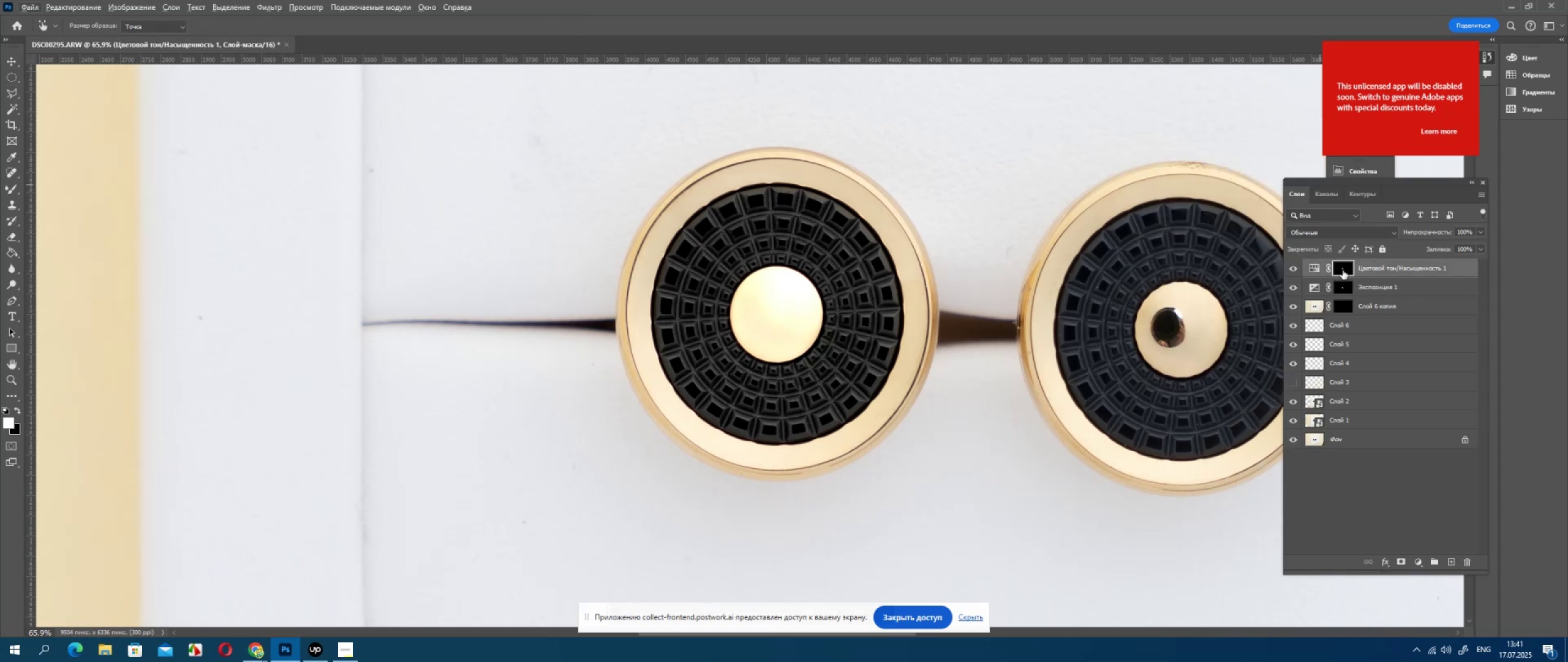 
key(Control+ControlLeft)
 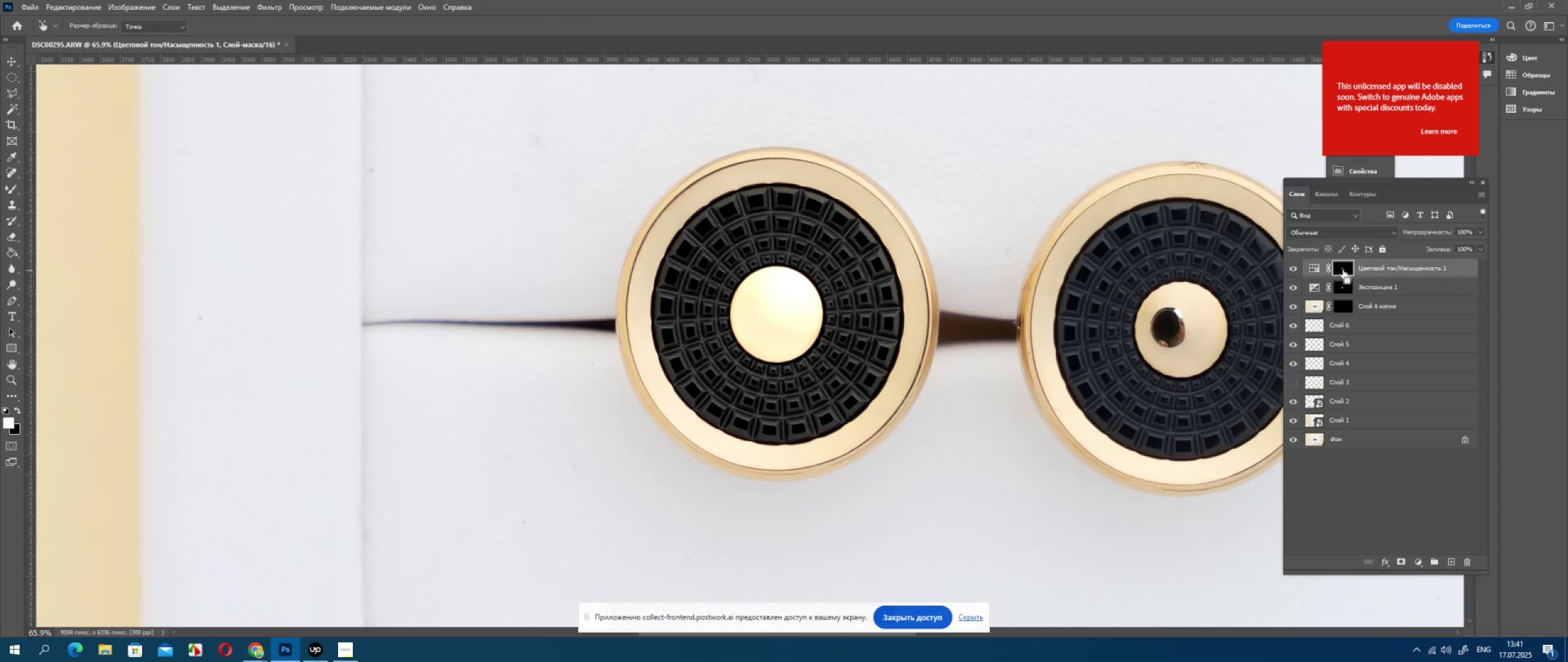 
left_click([1343, 270])
 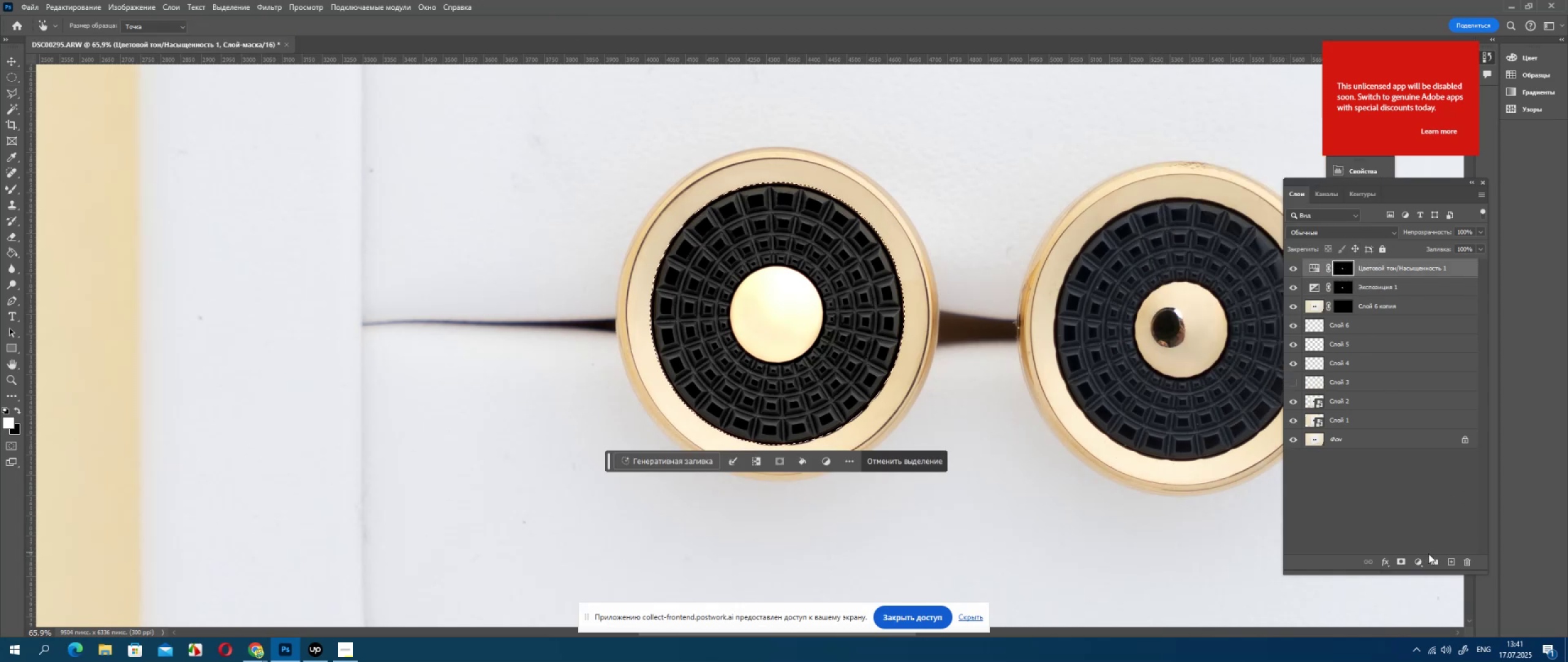 
left_click([1420, 561])
 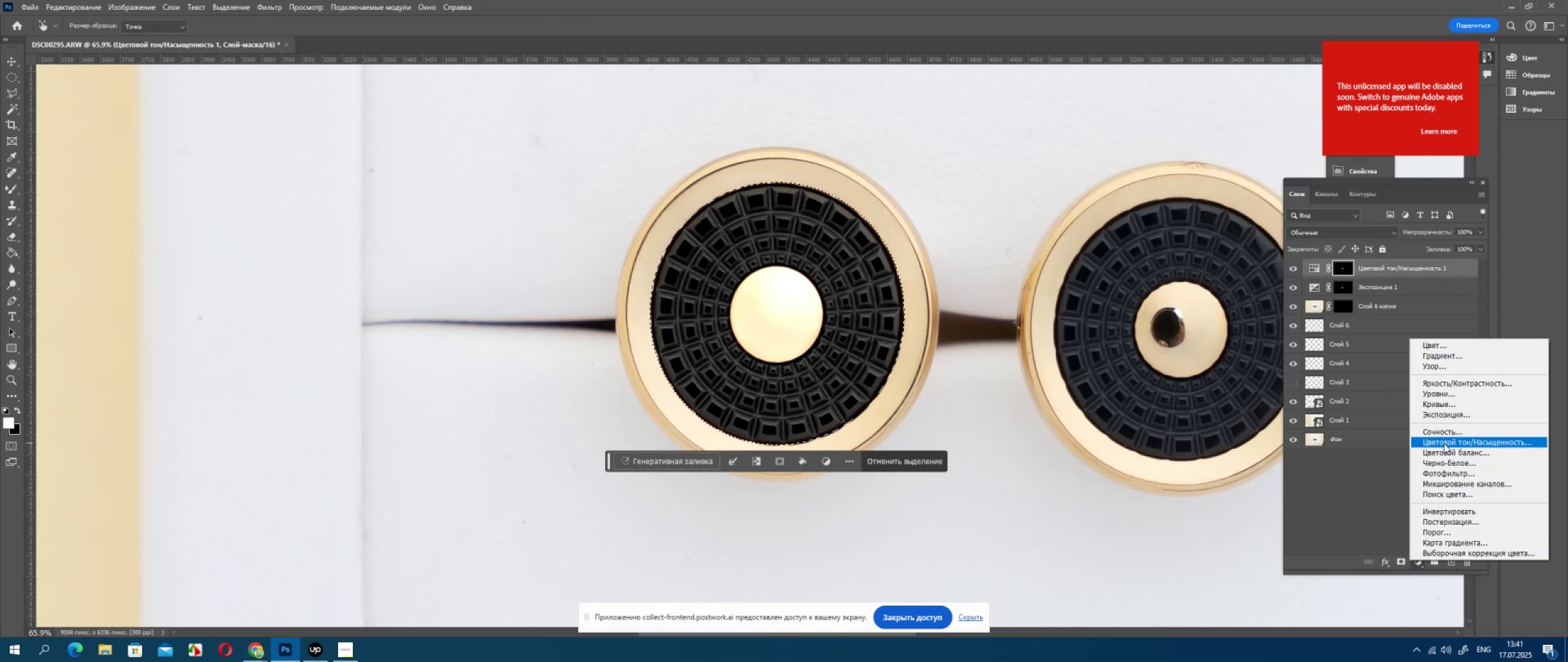 
left_click([1444, 443])
 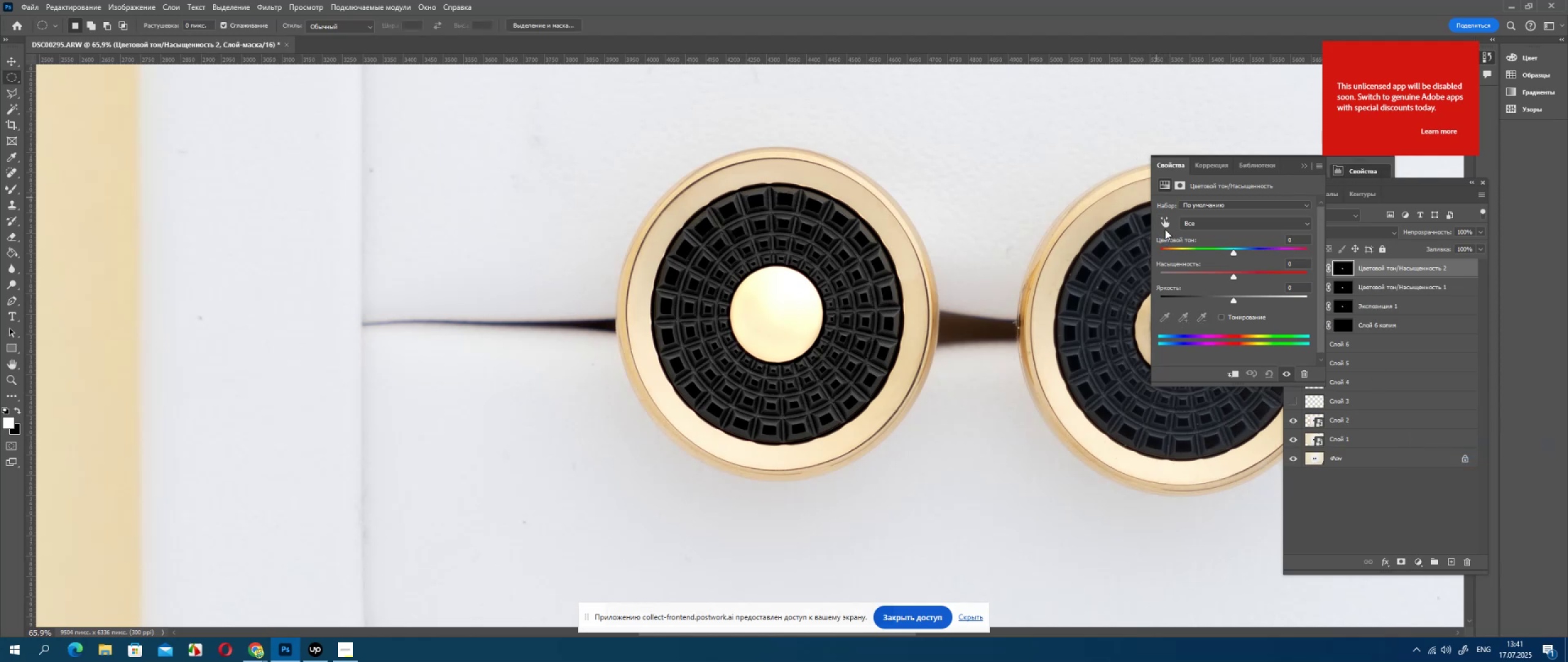 
left_click([1166, 226])
 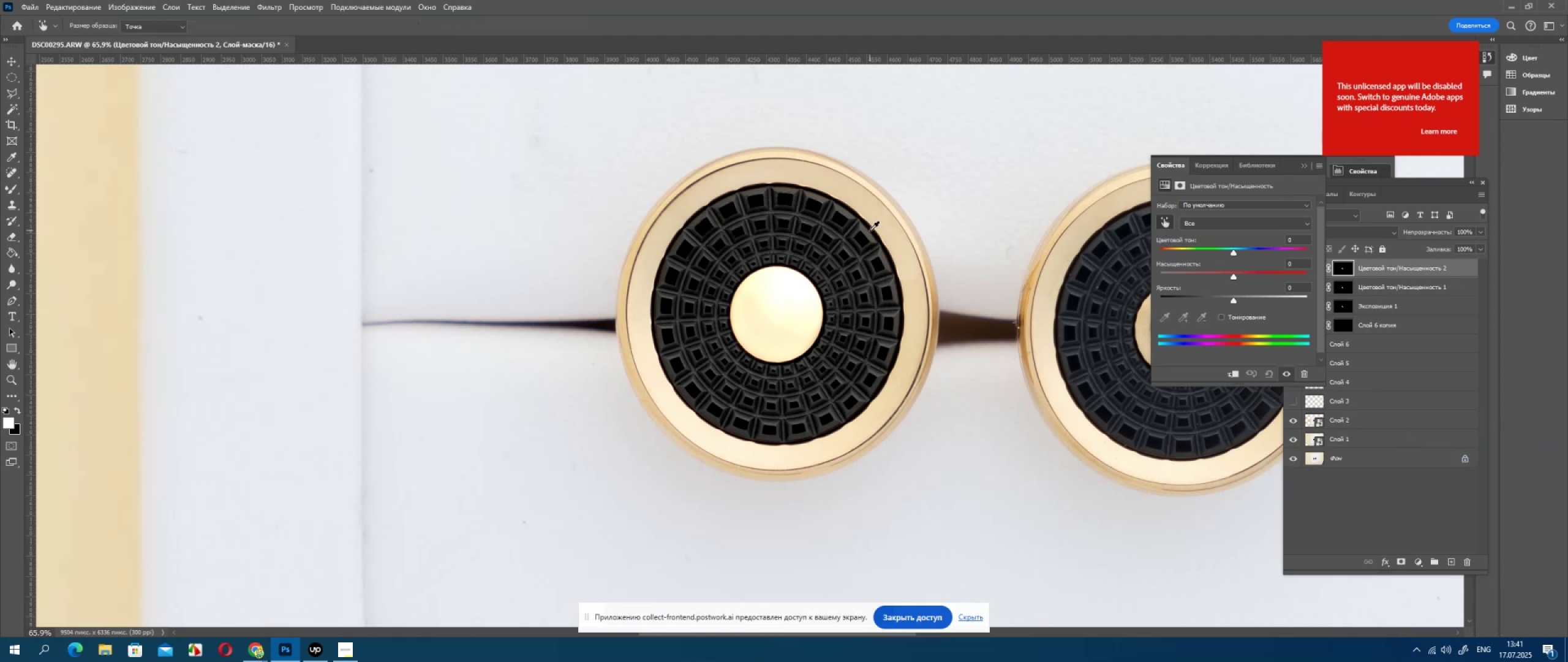 
left_click([869, 232])
 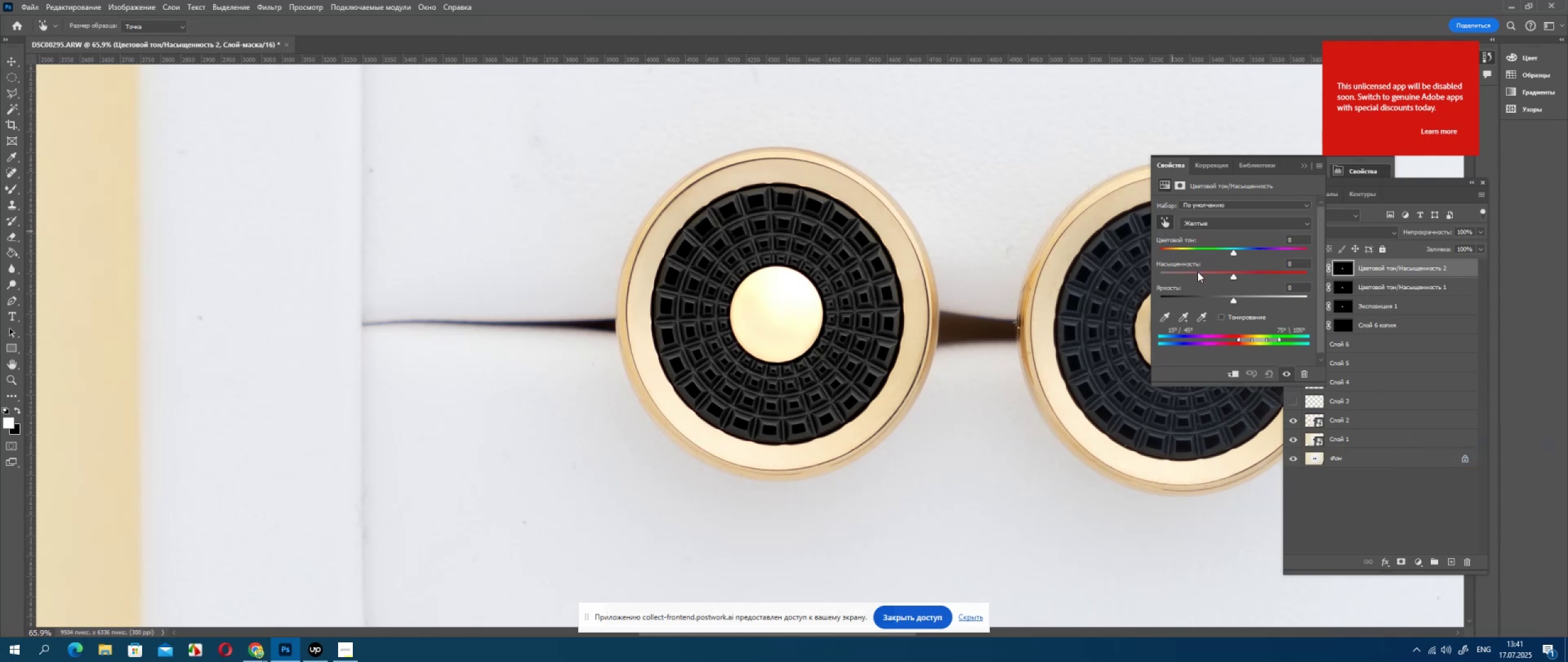 
left_click([1198, 272])
 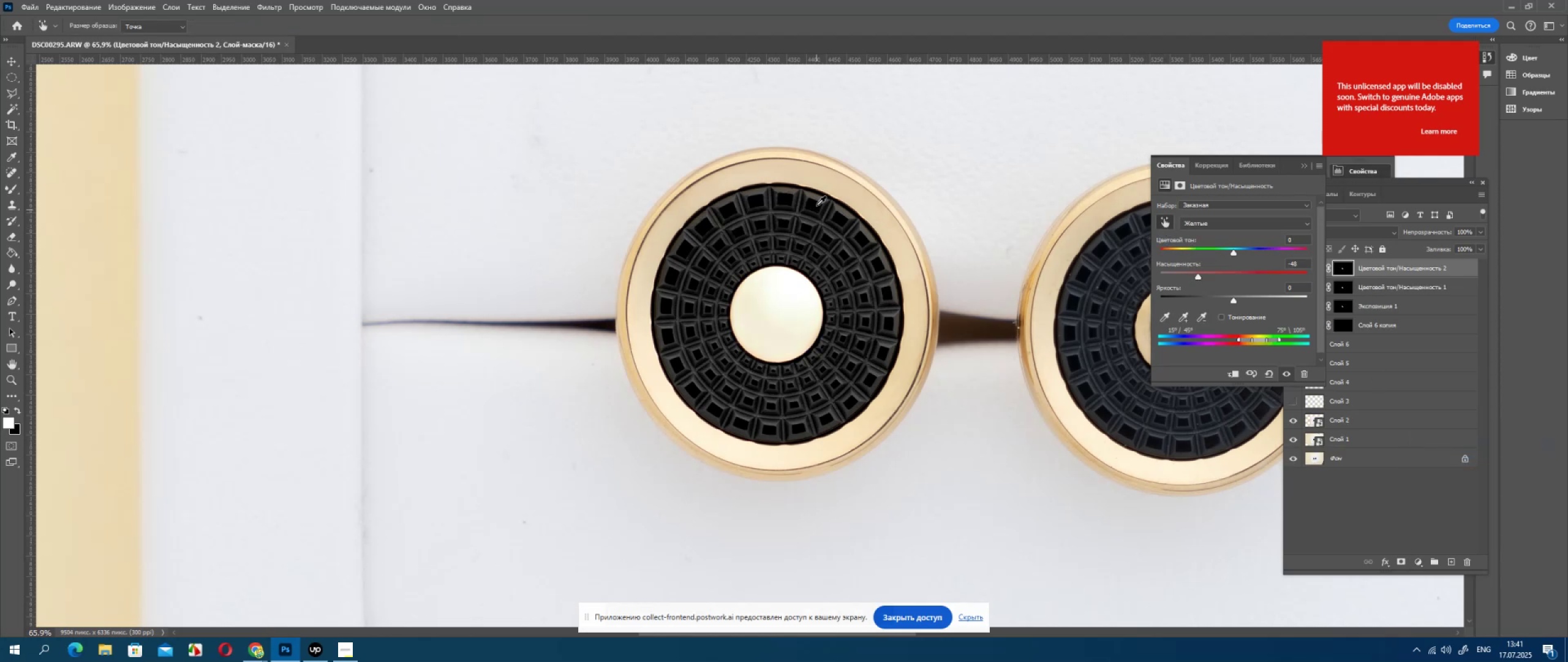 
left_click([816, 199])
 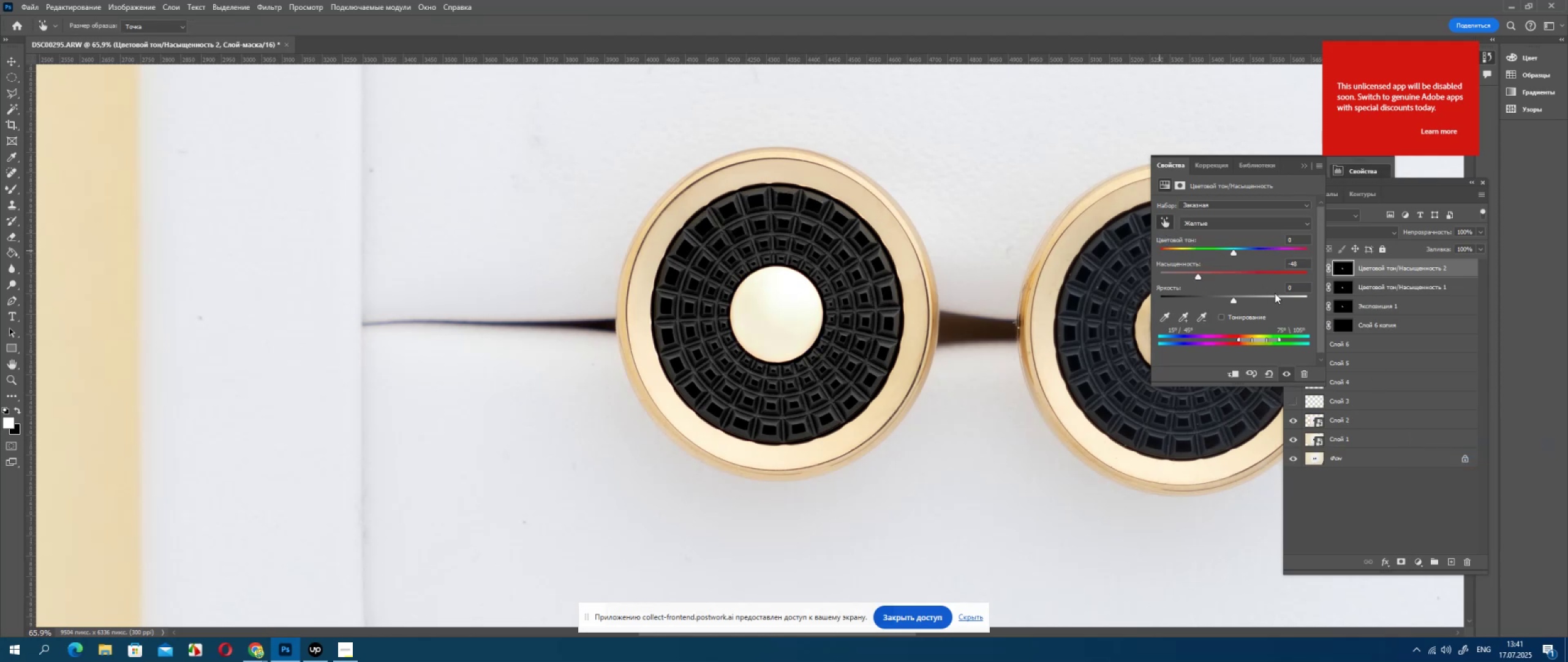 
left_click([1276, 297])
 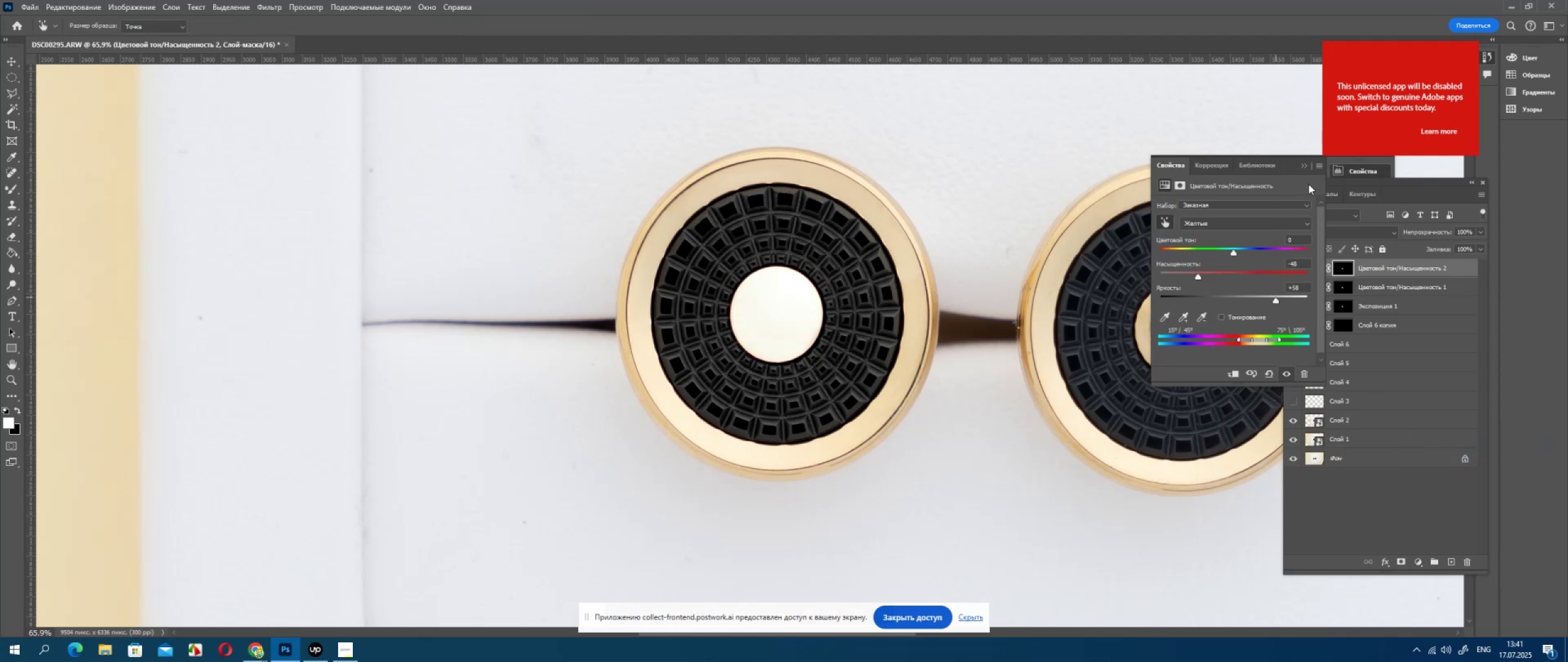 
left_click([1306, 166])
 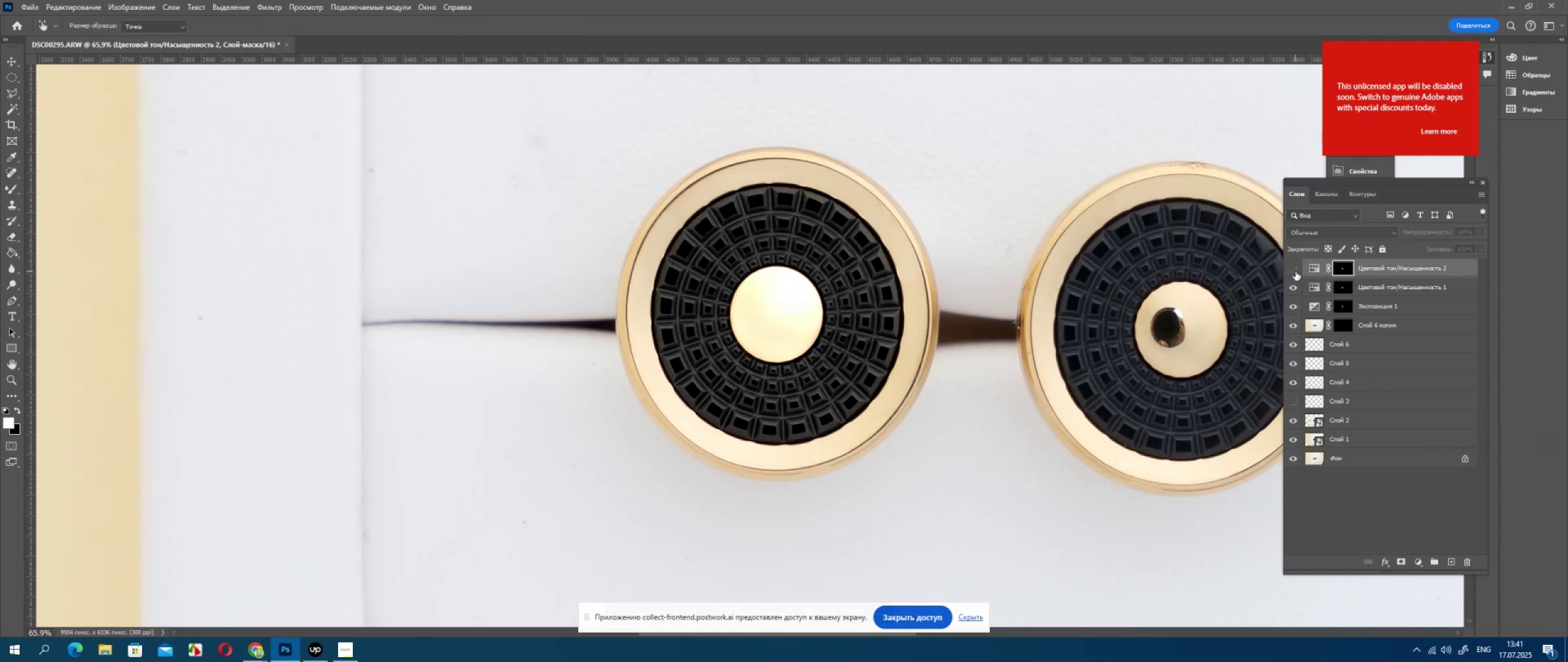 
double_click([1295, 272])
 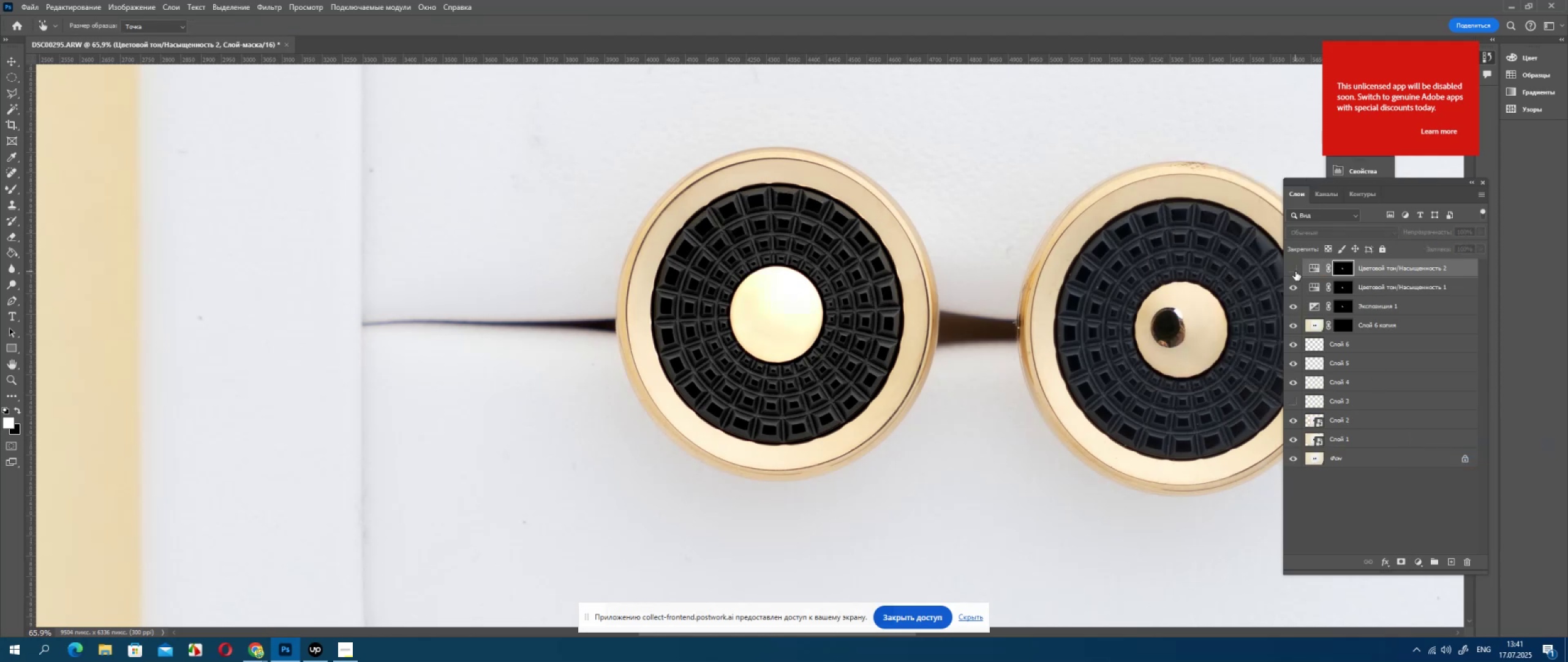 
double_click([1295, 272])
 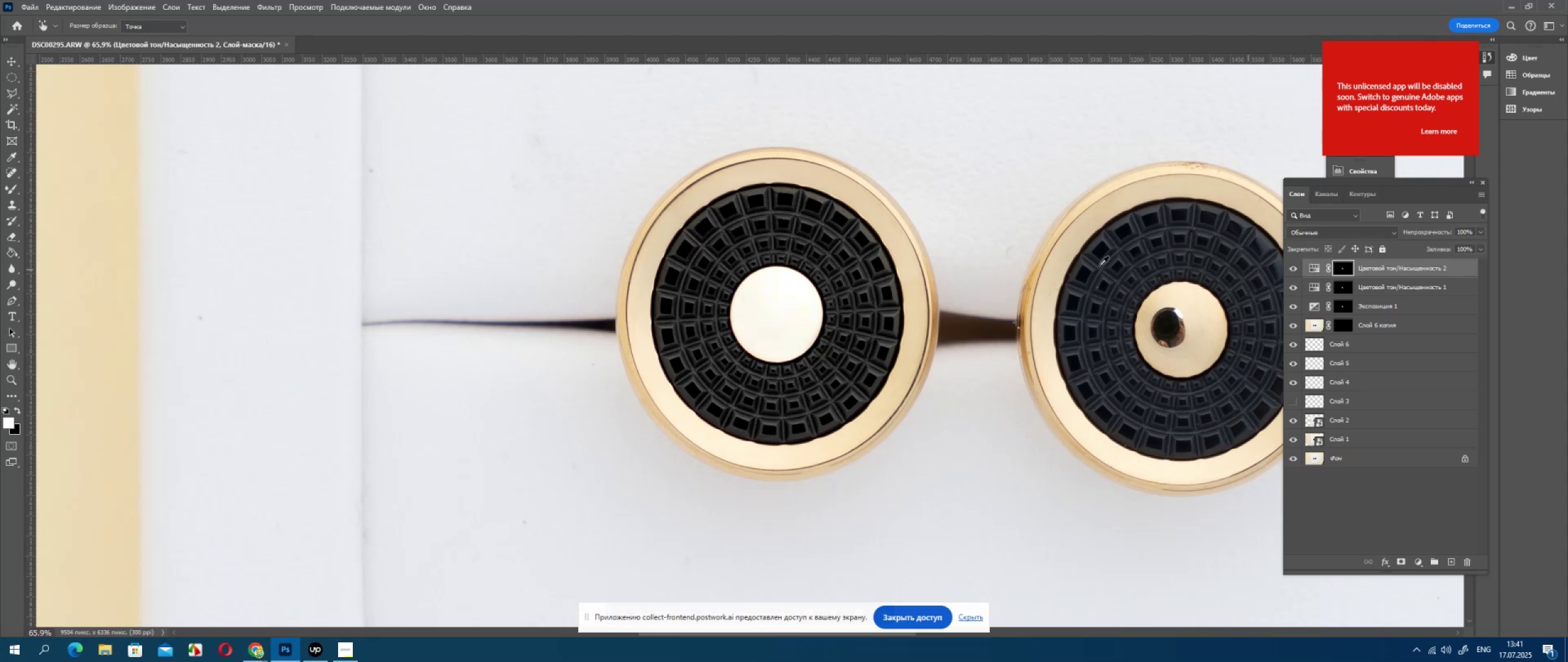 
hold_key(key=AltLeft, duration=0.3)
scroll: coordinate [833, 266], scroll_direction: up, amount: 4.0
 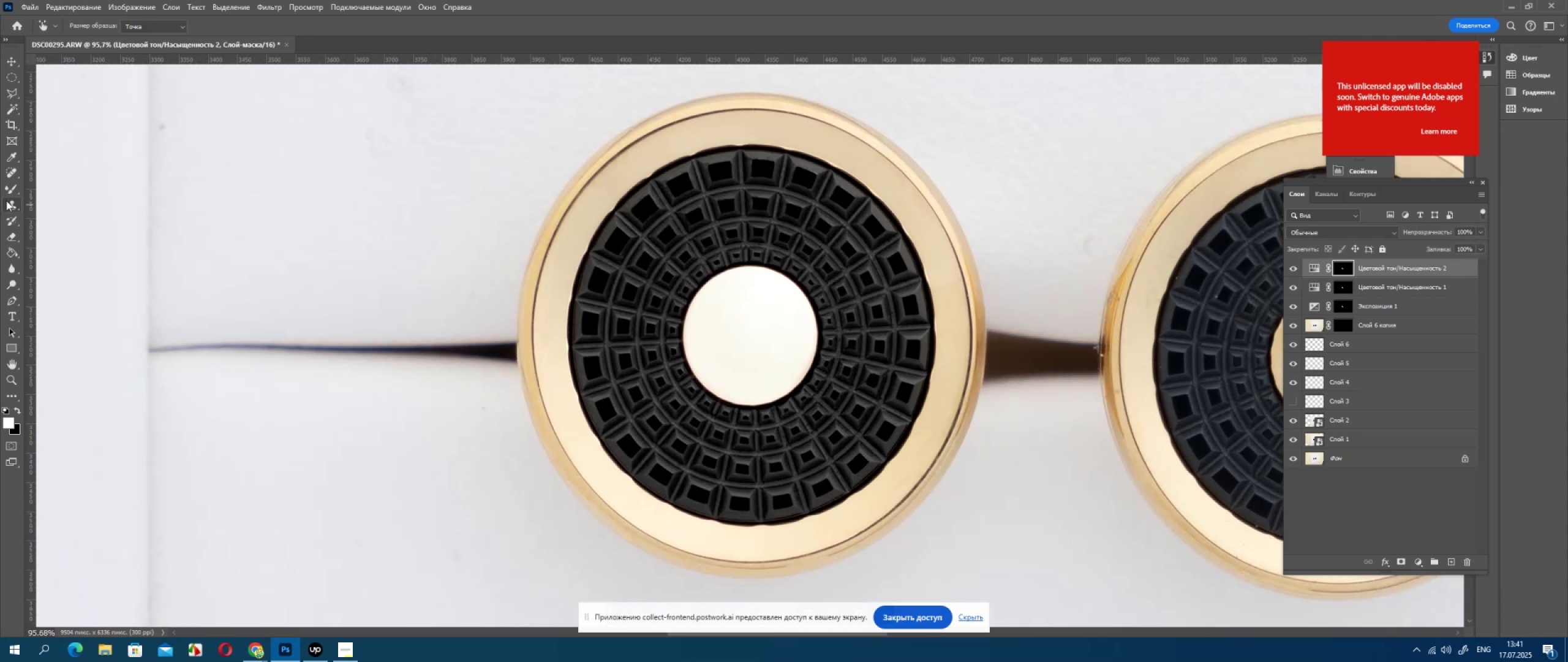 
right_click([7, 189])
 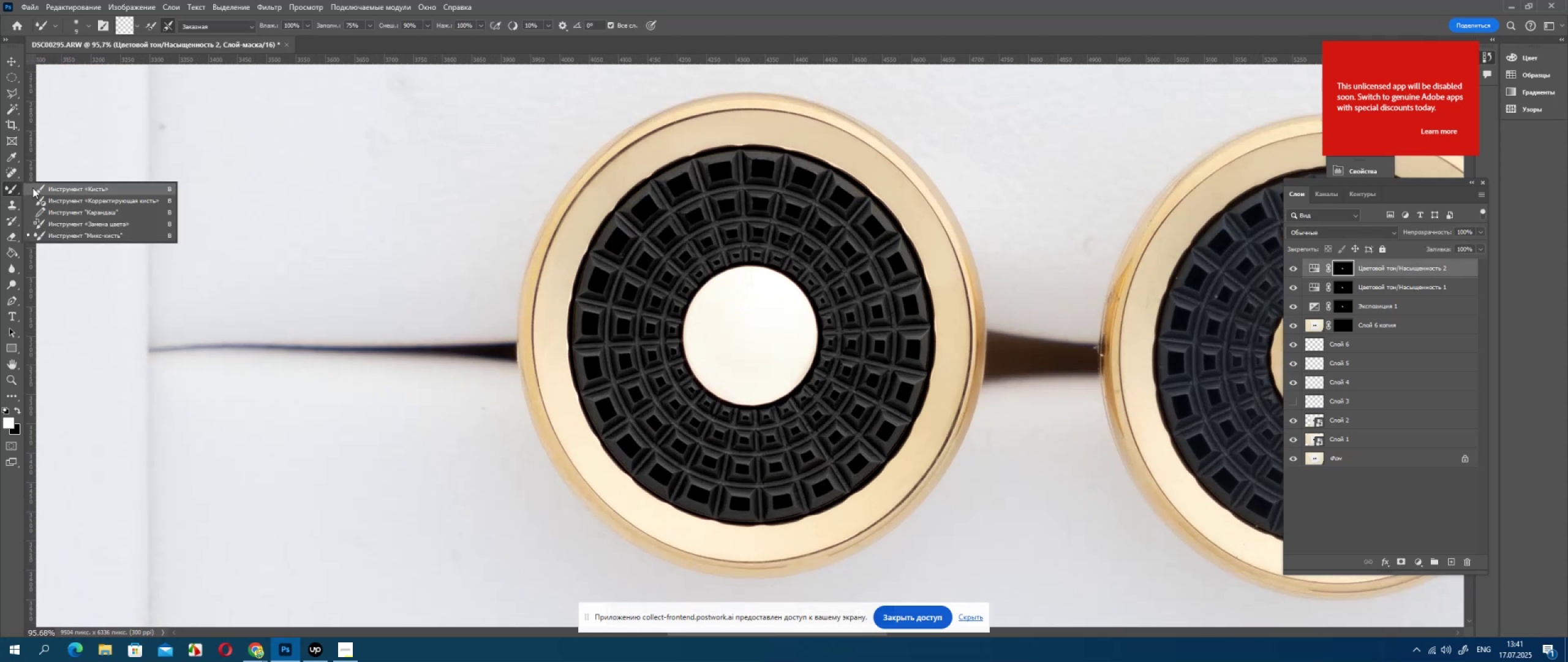 
left_click([32, 188])
 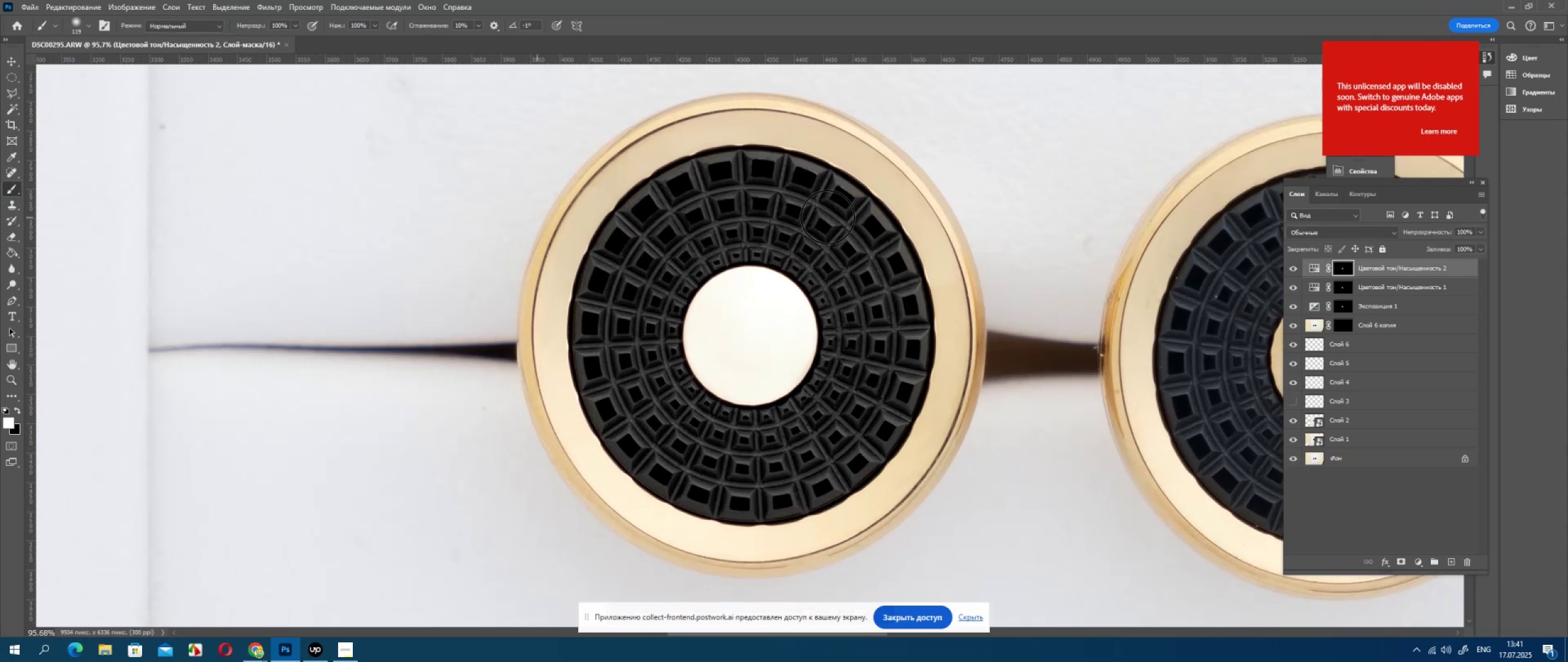 
hold_key(key=AltLeft, duration=0.92)
 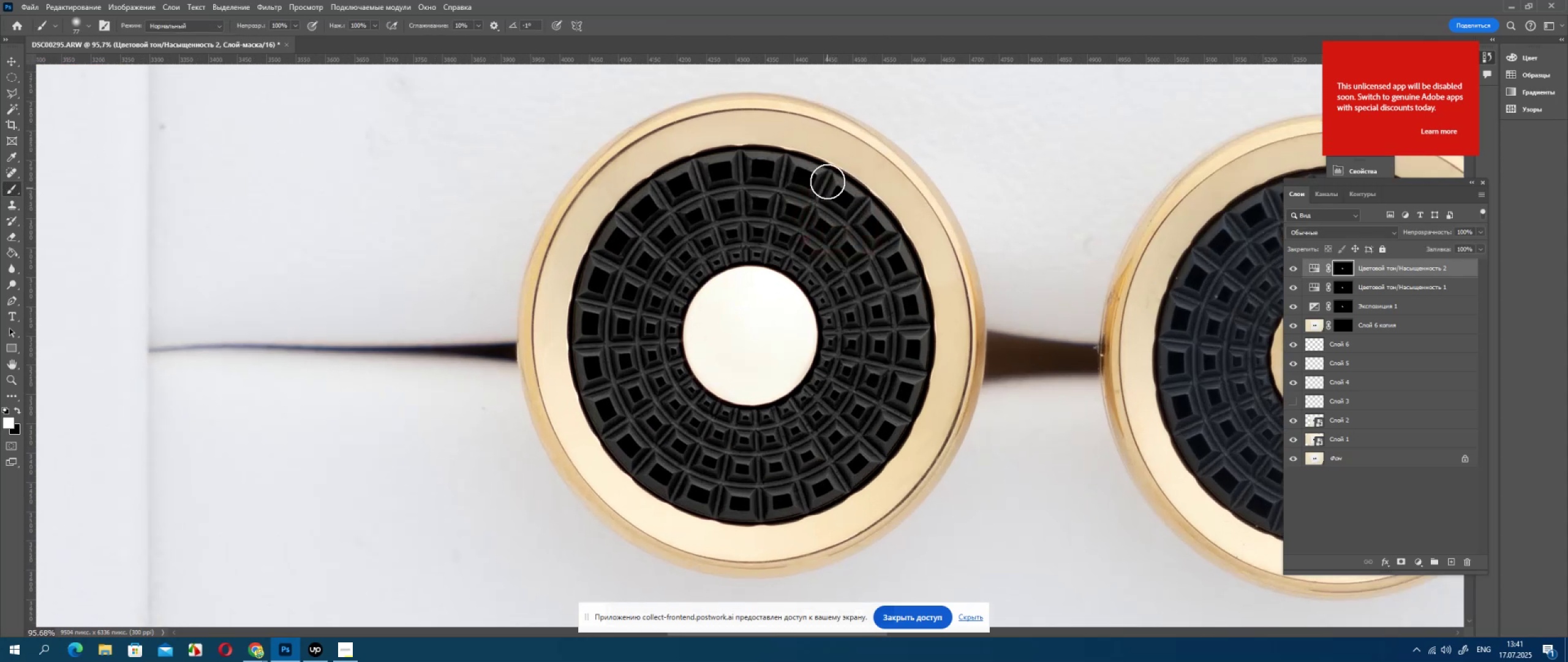 
key(X)
 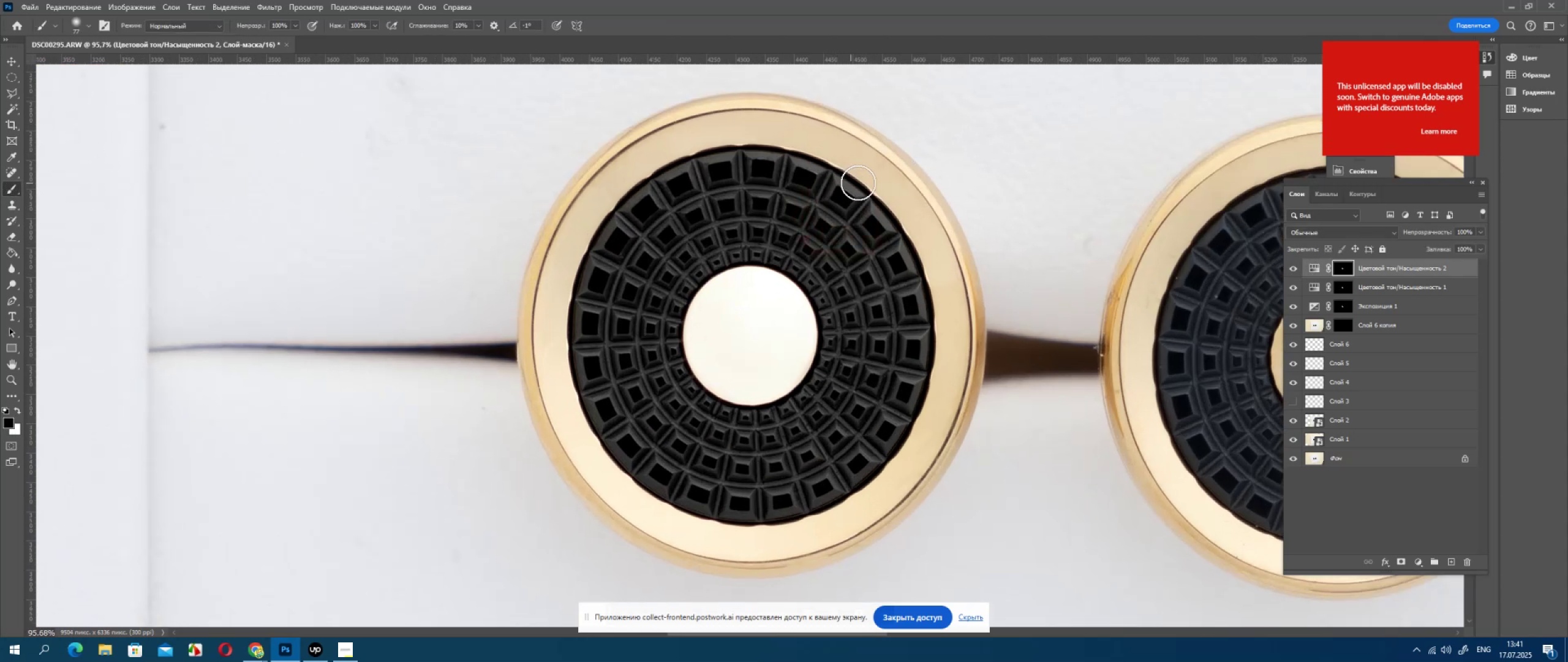 
hold_key(key=AltLeft, duration=0.54)
 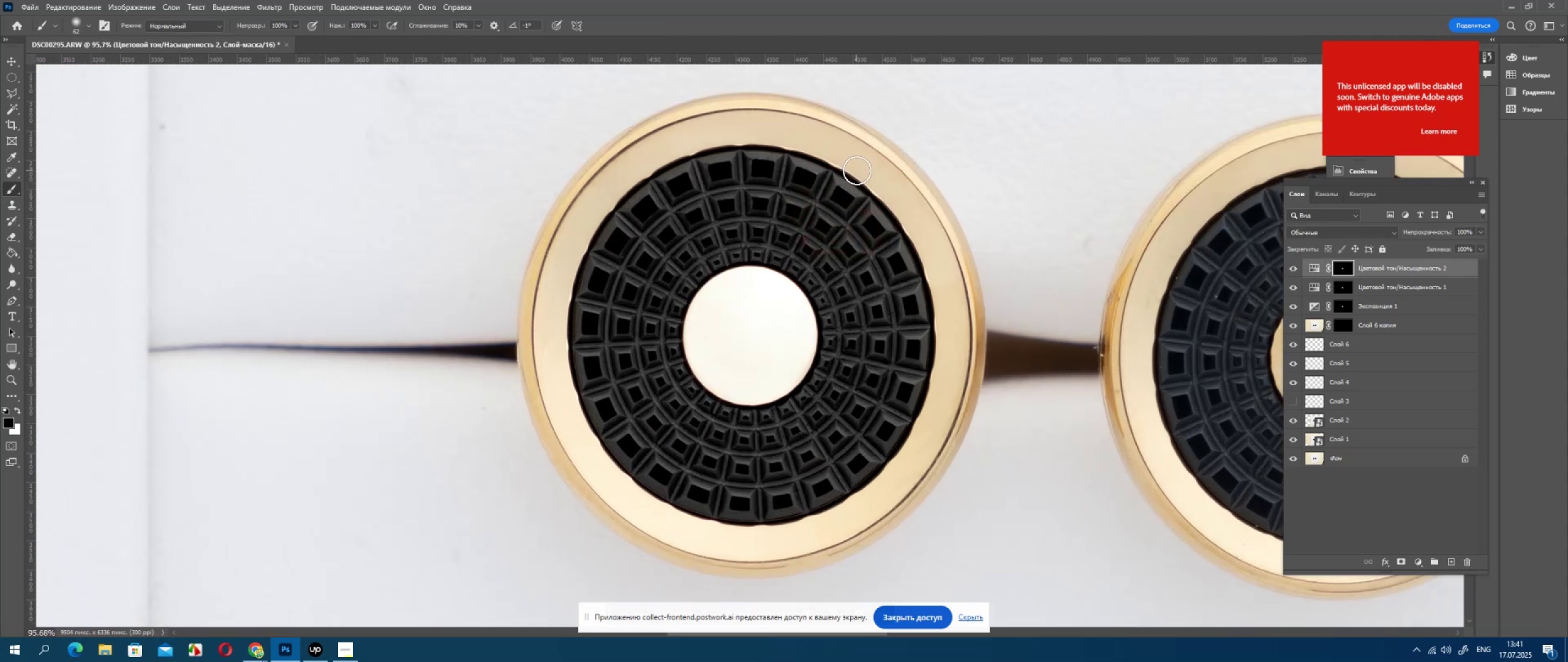 
left_click_drag(start_coordinate=[861, 170], to_coordinate=[936, 407])
 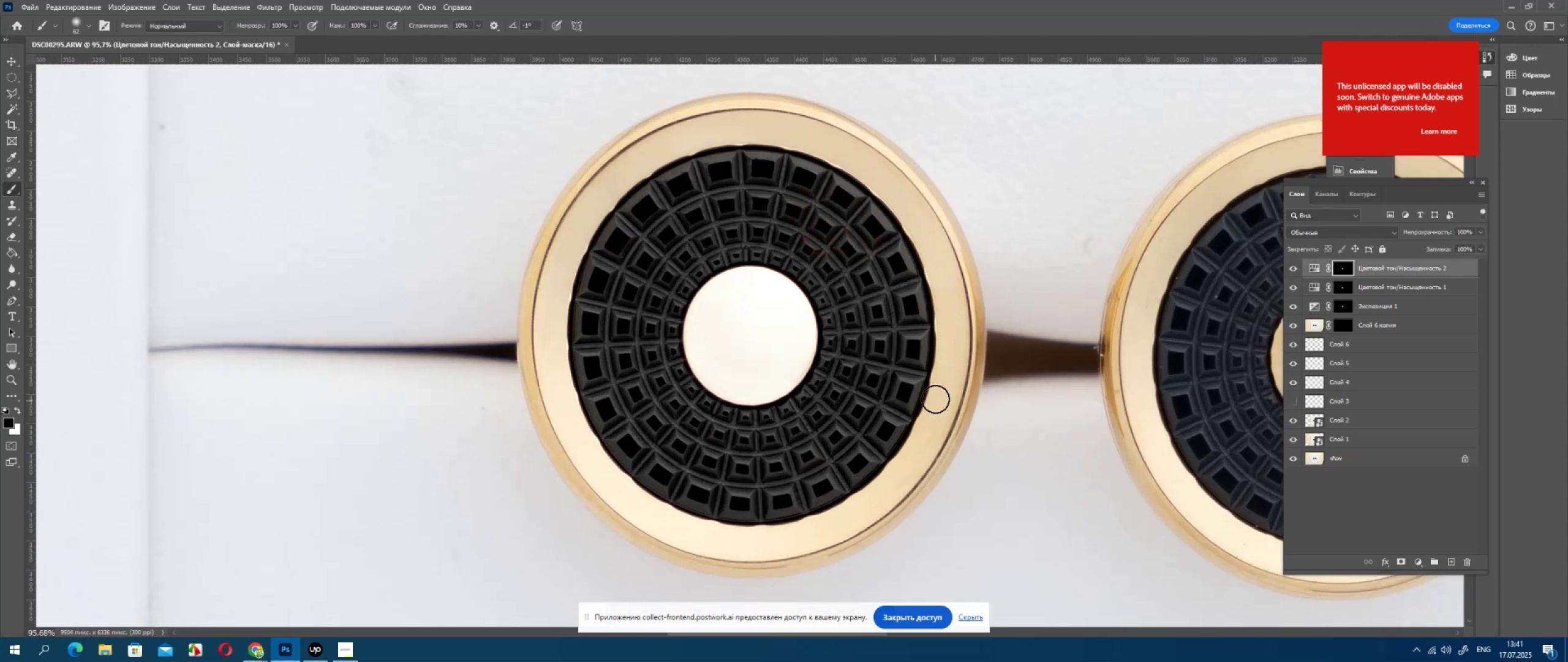 
left_click_drag(start_coordinate=[937, 397], to_coordinate=[921, 435])
 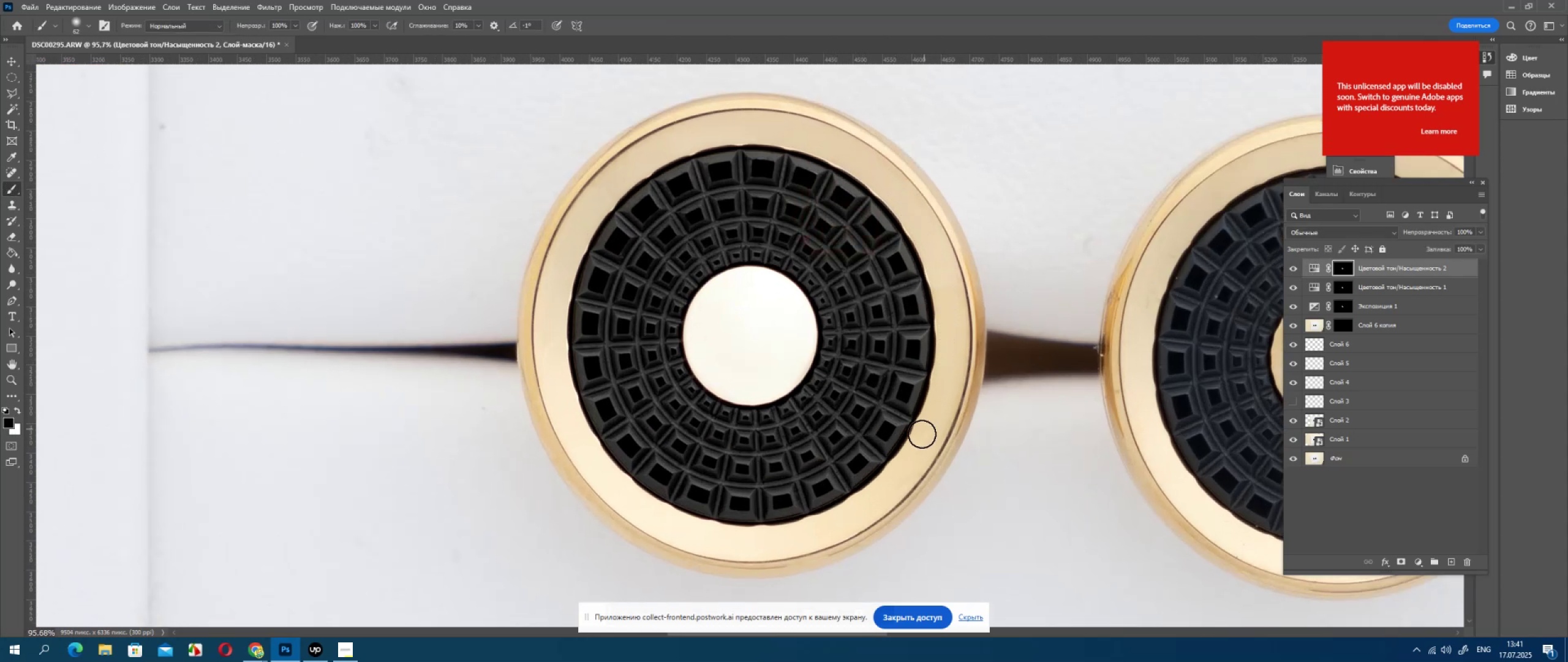 
left_click_drag(start_coordinate=[920, 436], to_coordinate=[910, 451])
 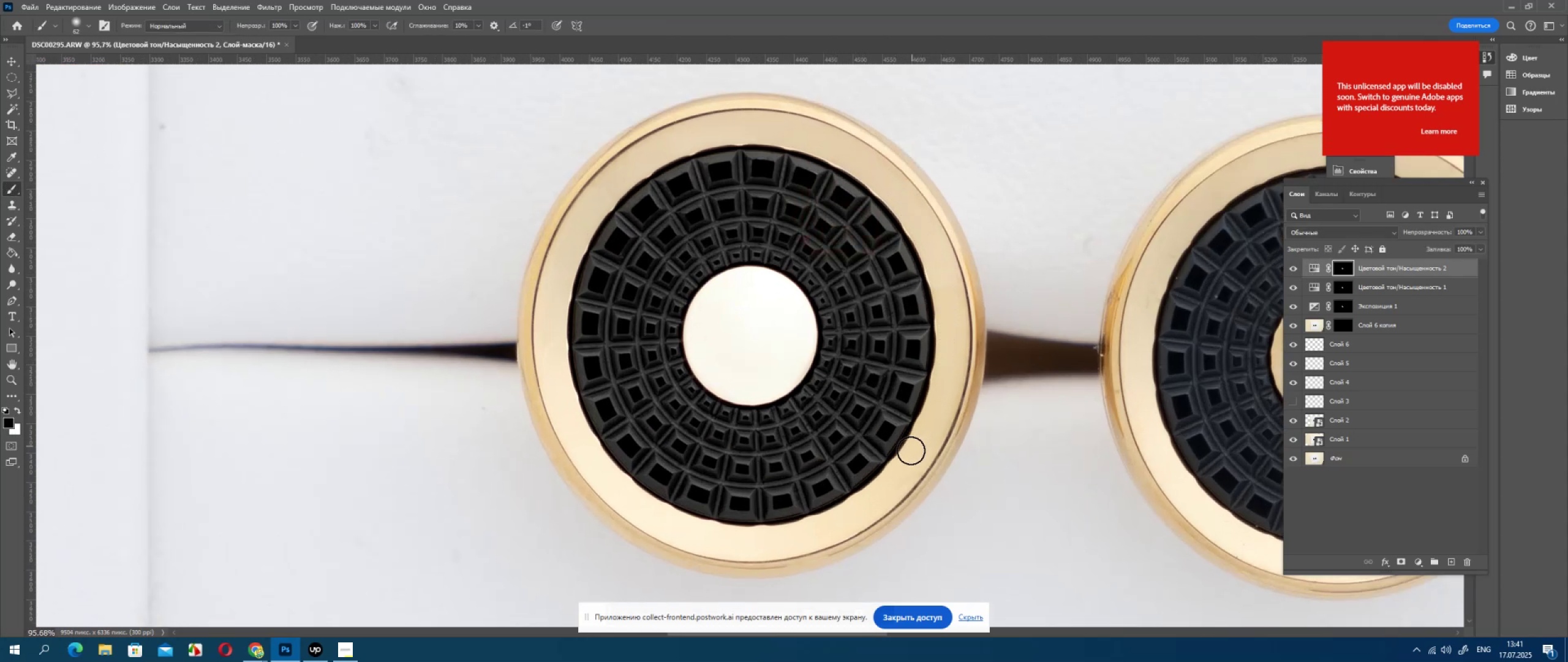 
left_click_drag(start_coordinate=[910, 452], to_coordinate=[908, 455])
 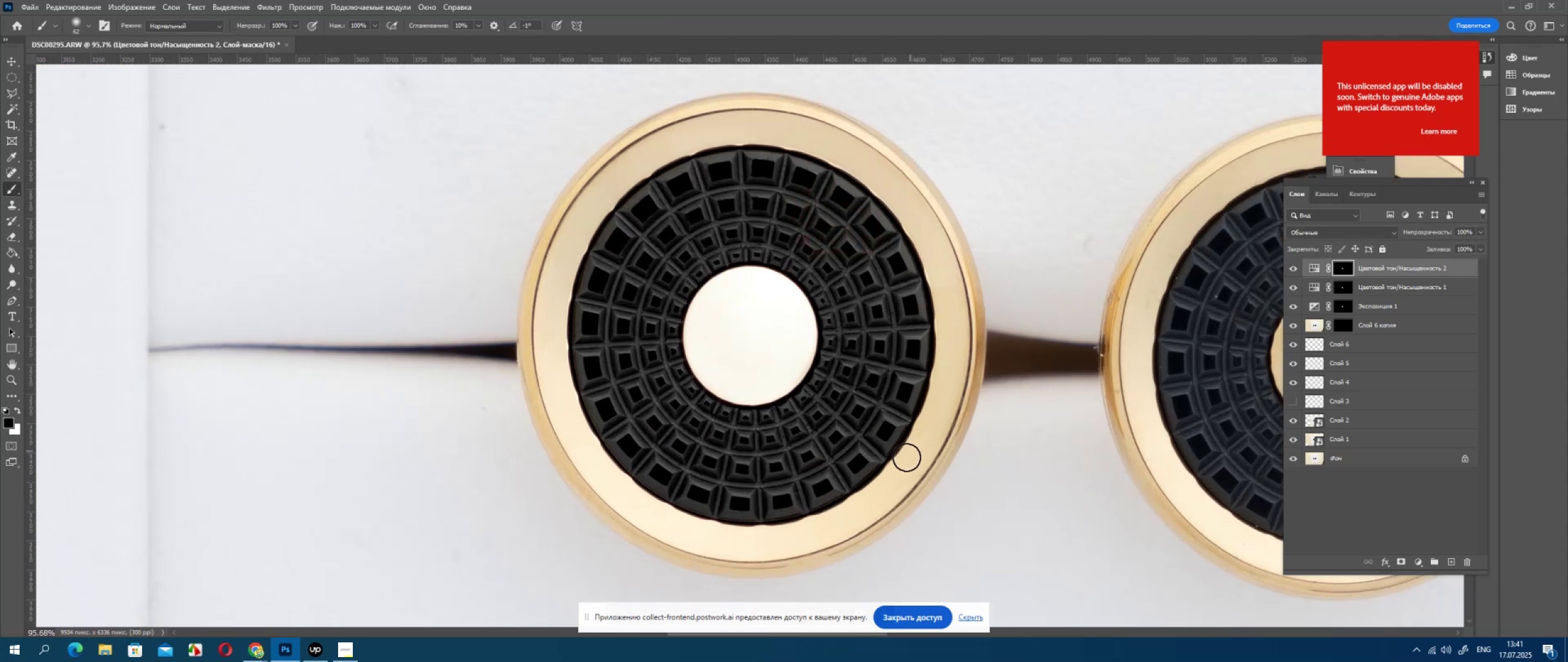 
left_click_drag(start_coordinate=[906, 458], to_coordinate=[905, 462])
 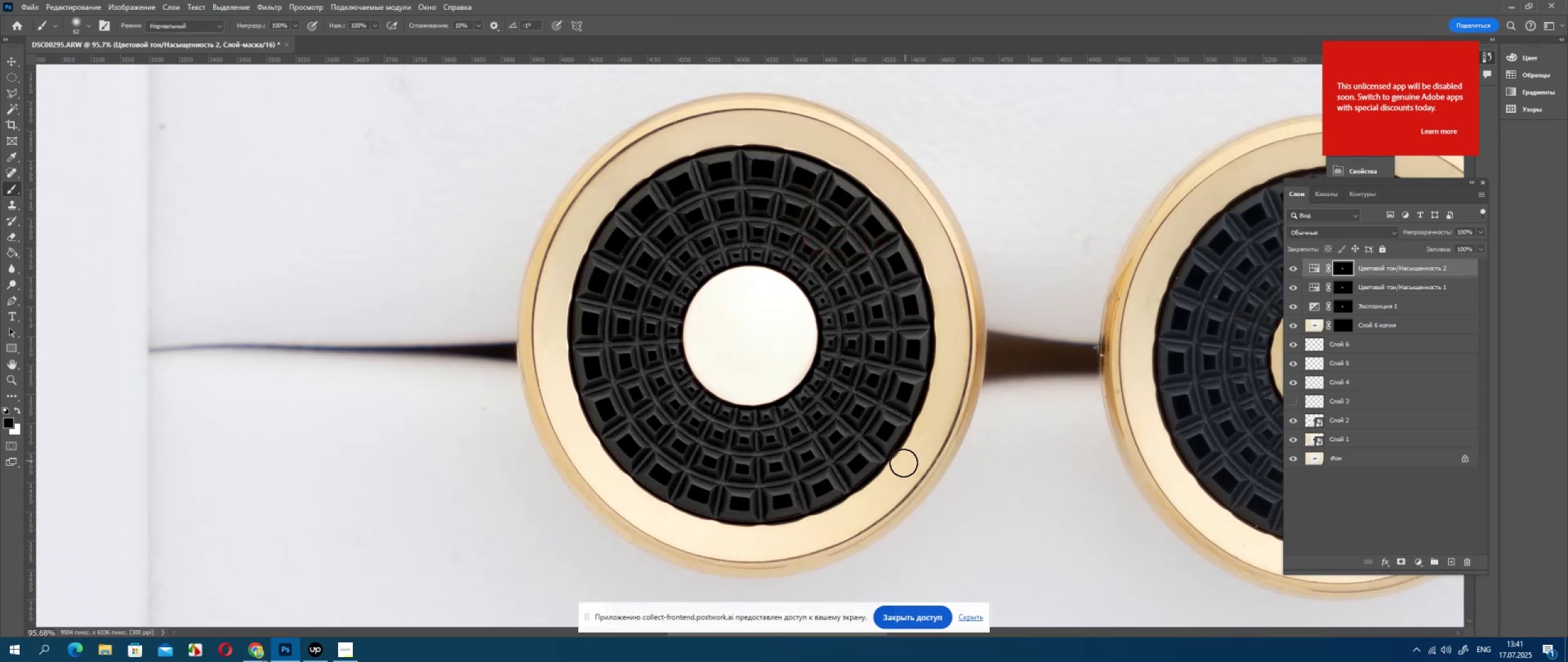 
left_click_drag(start_coordinate=[903, 463], to_coordinate=[859, 508])
 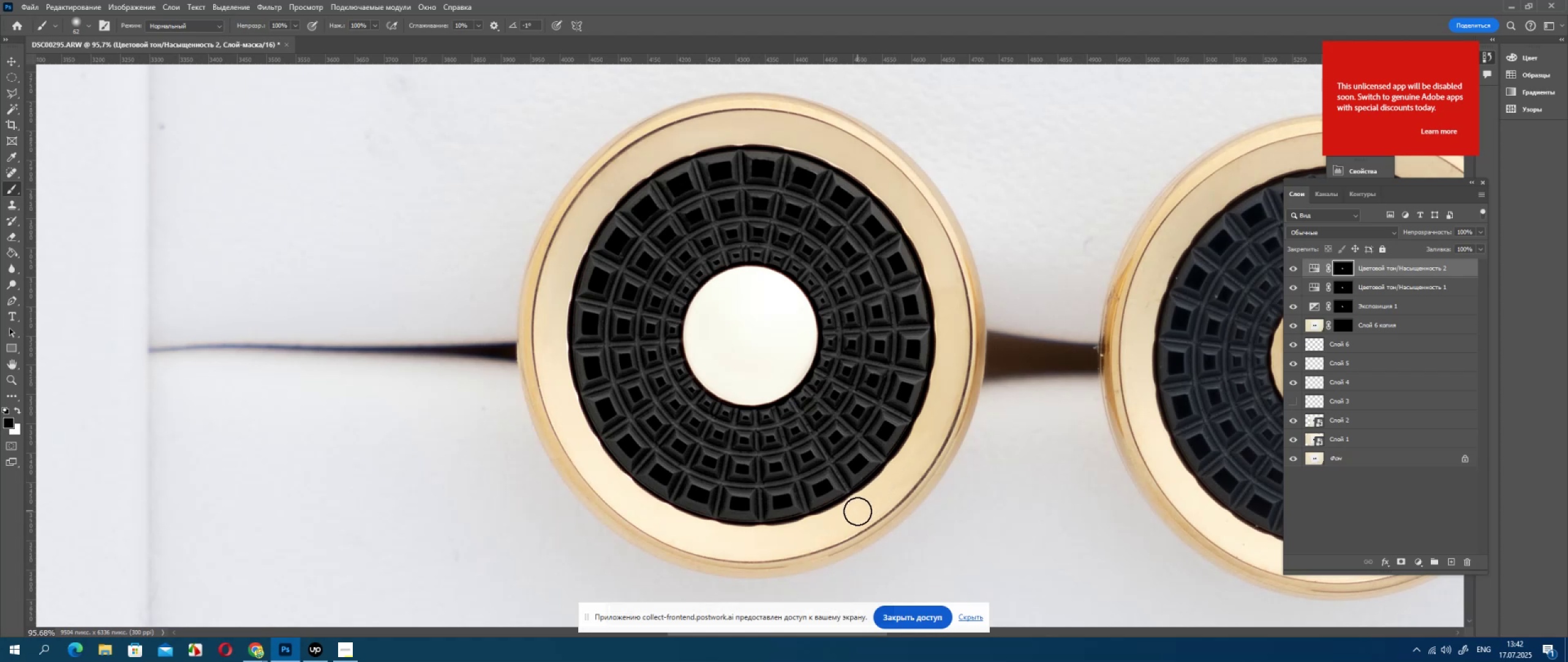 
left_click_drag(start_coordinate=[858, 511], to_coordinate=[749, 535])
 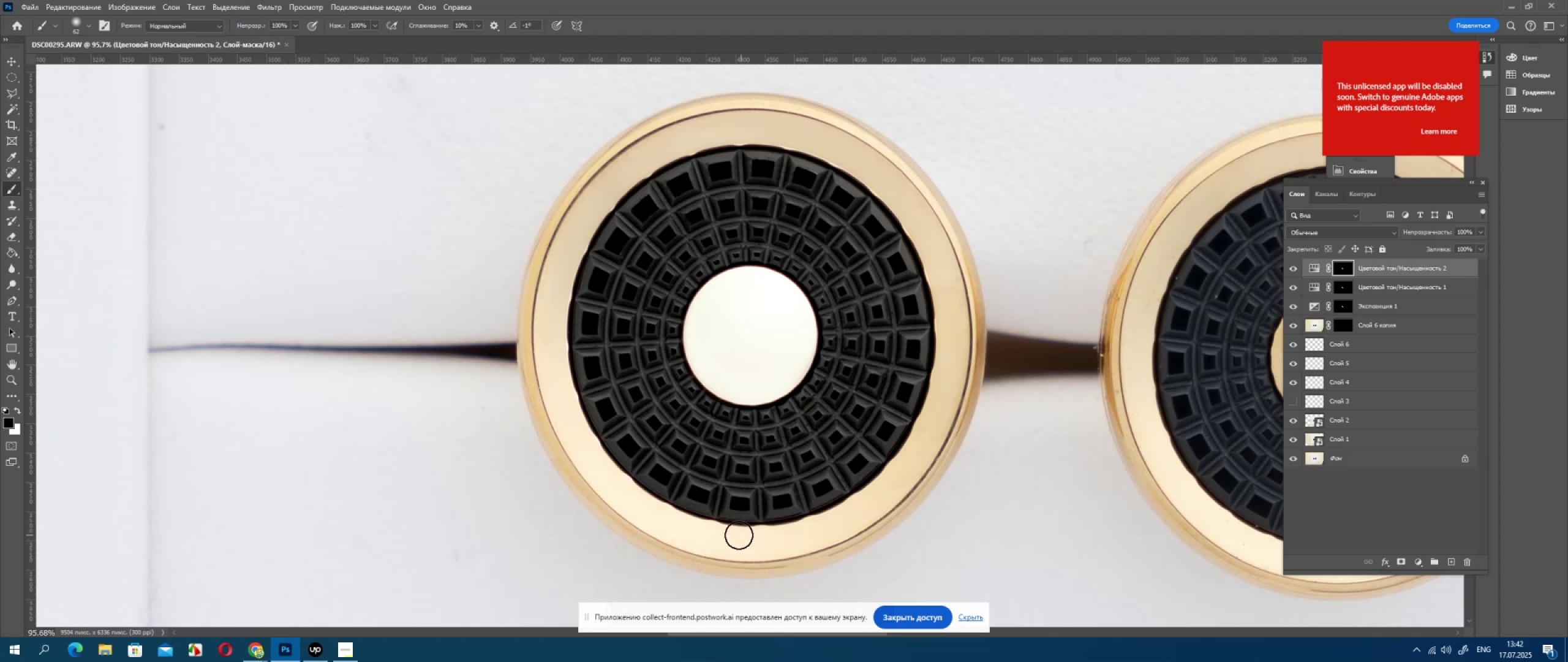 
left_click_drag(start_coordinate=[737, 535], to_coordinate=[714, 534])
 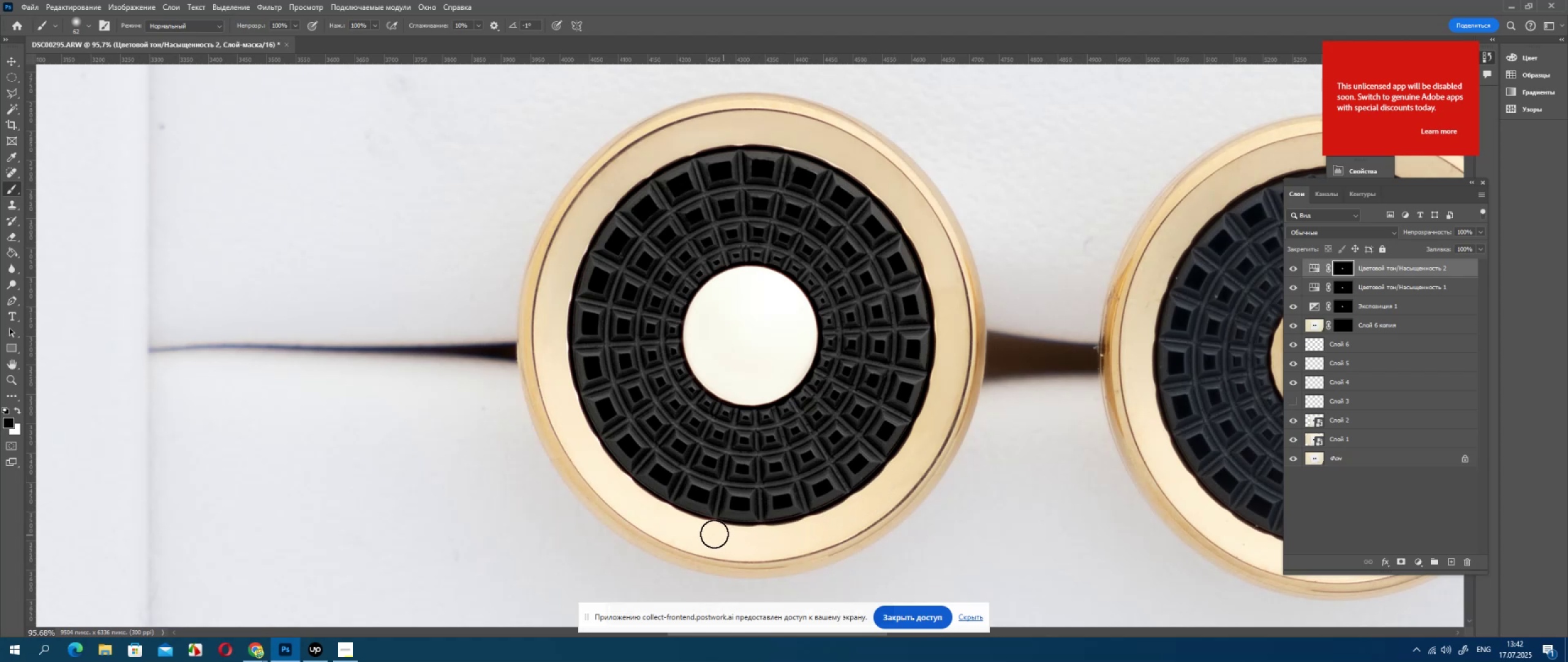 
left_click_drag(start_coordinate=[711, 534], to_coordinate=[703, 532])
 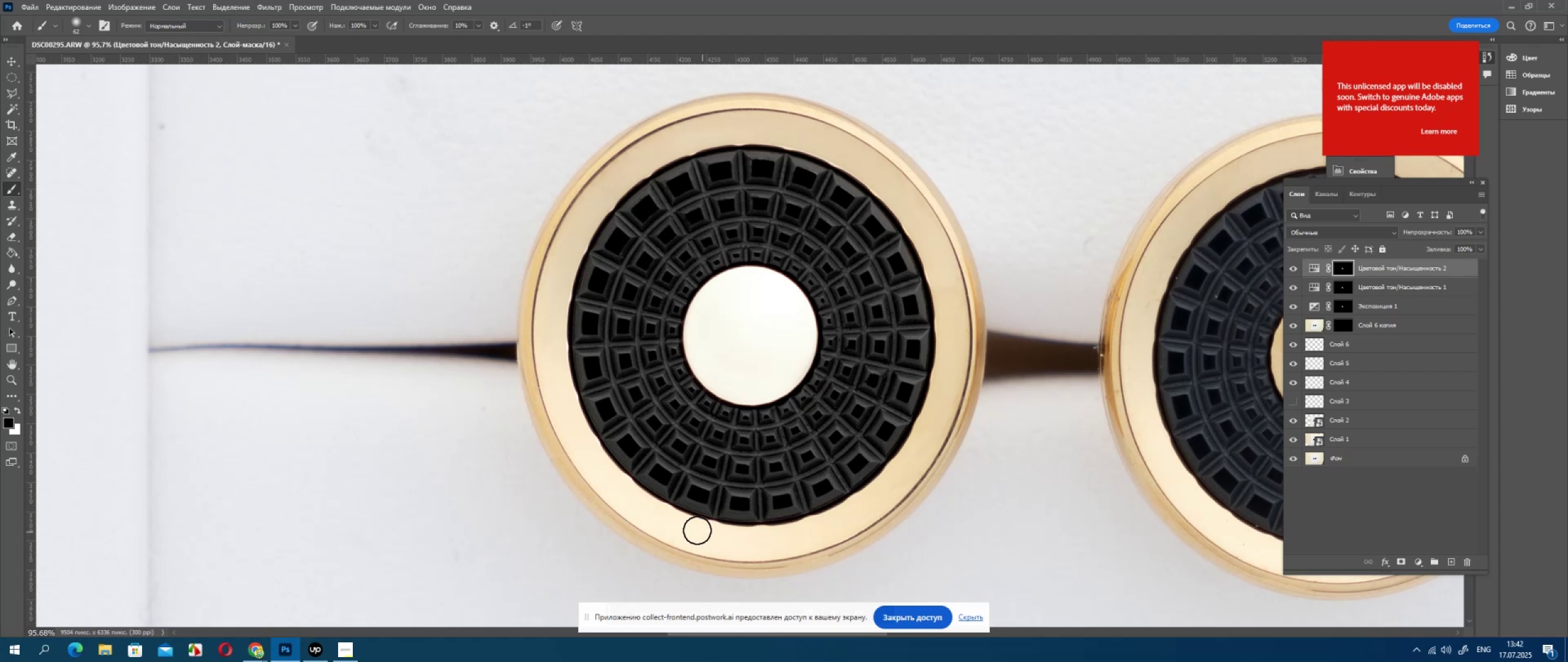 
left_click_drag(start_coordinate=[697, 530], to_coordinate=[687, 527])
 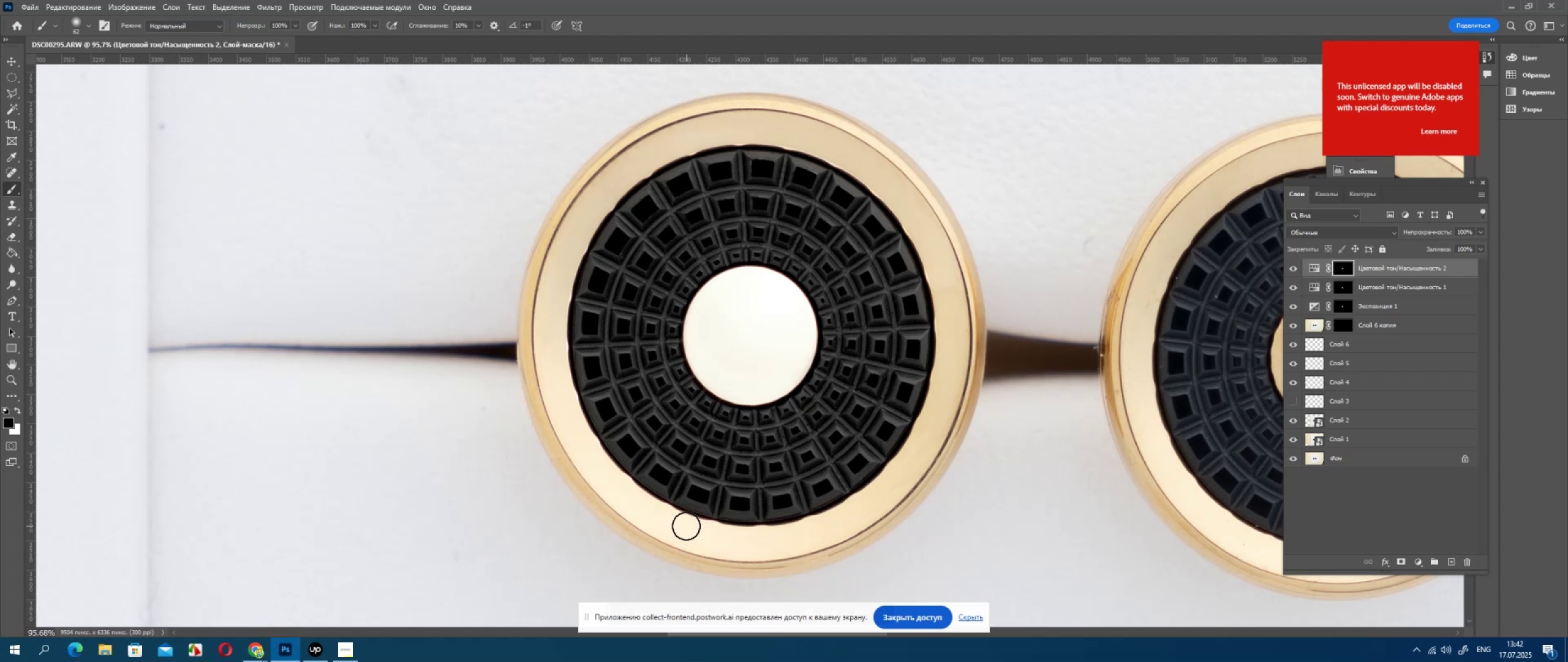 
left_click_drag(start_coordinate=[685, 525], to_coordinate=[657, 513])
 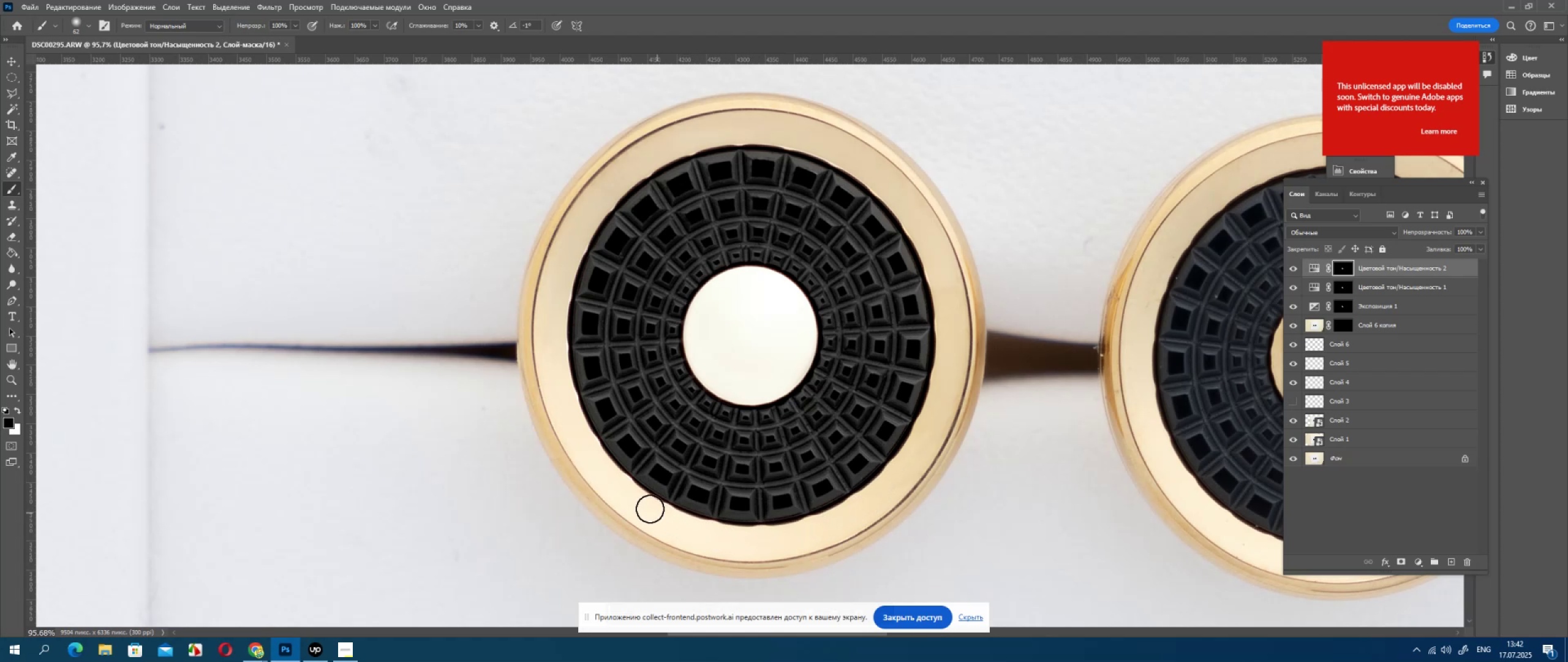 
left_click_drag(start_coordinate=[650, 509], to_coordinate=[551, 381])
 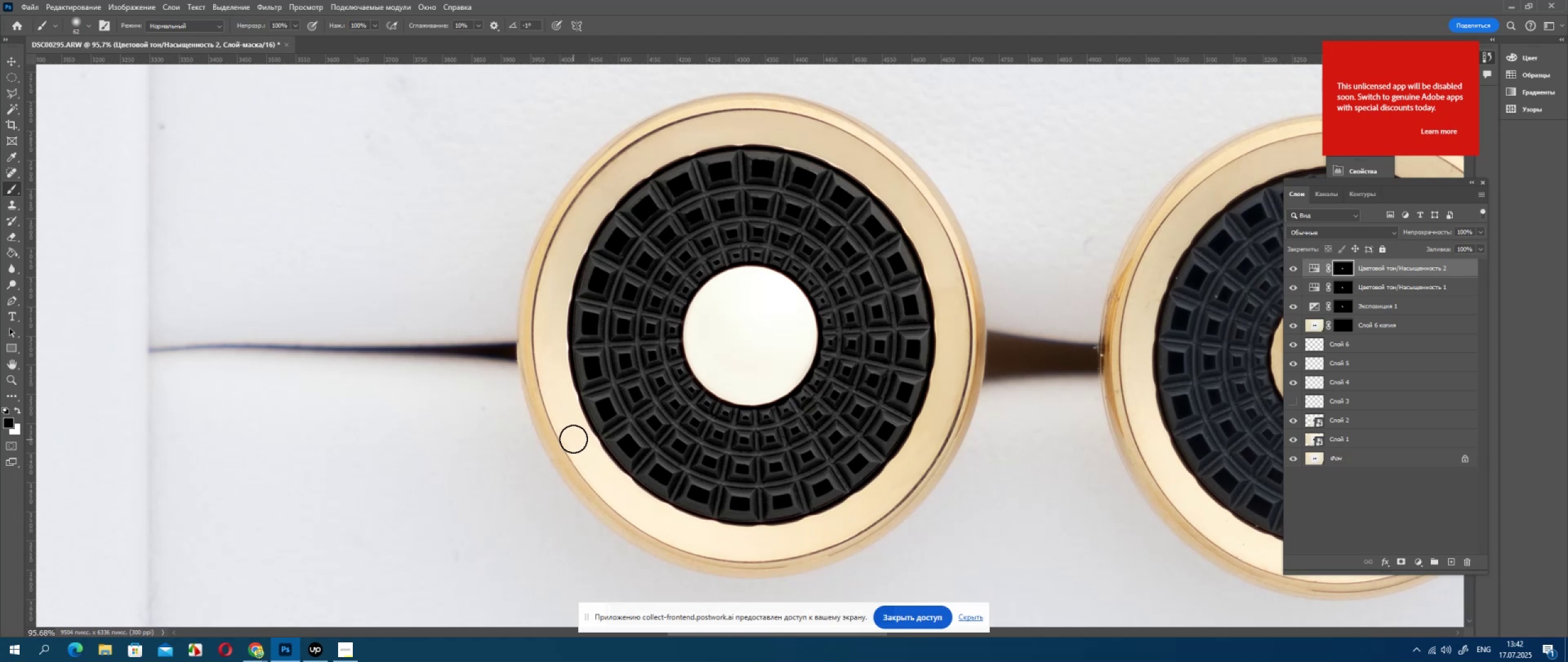 
left_click_drag(start_coordinate=[574, 435], to_coordinate=[546, 318])
 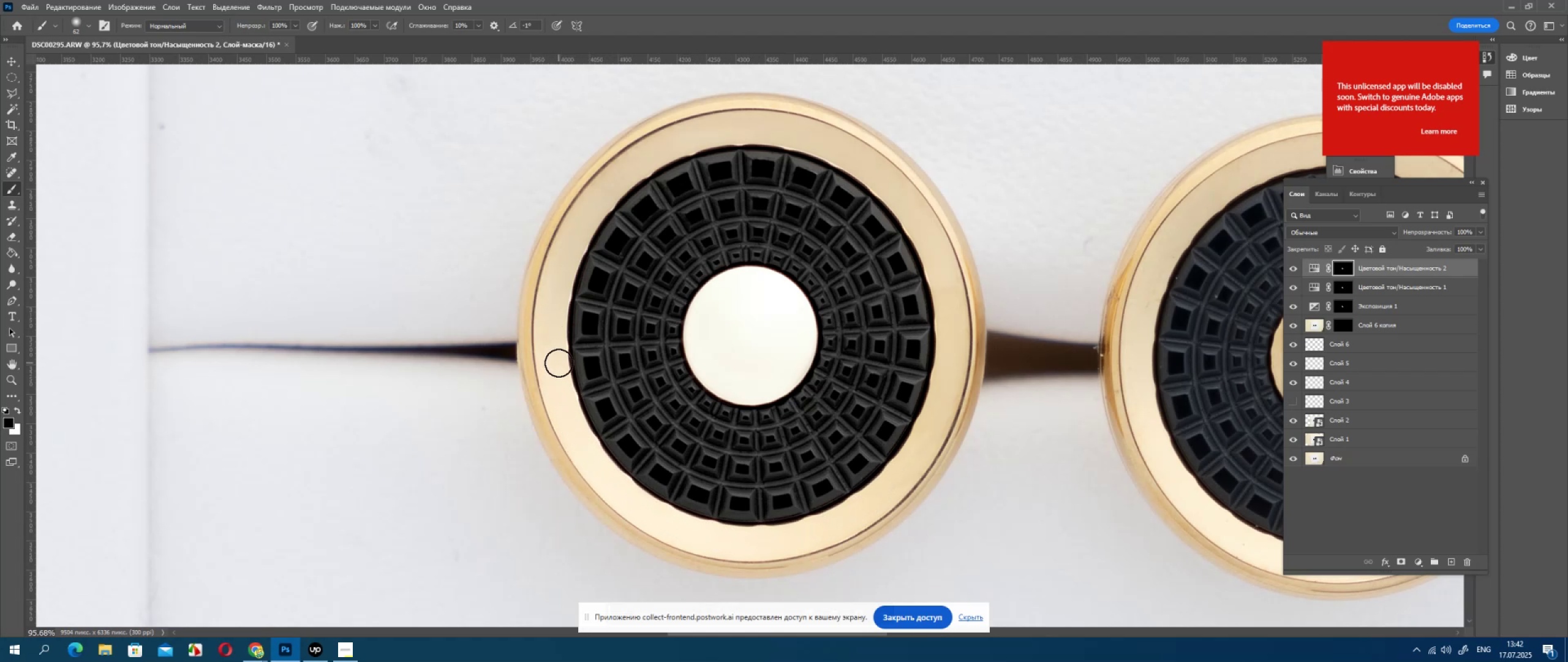 
left_click_drag(start_coordinate=[558, 360], to_coordinate=[565, 258])
 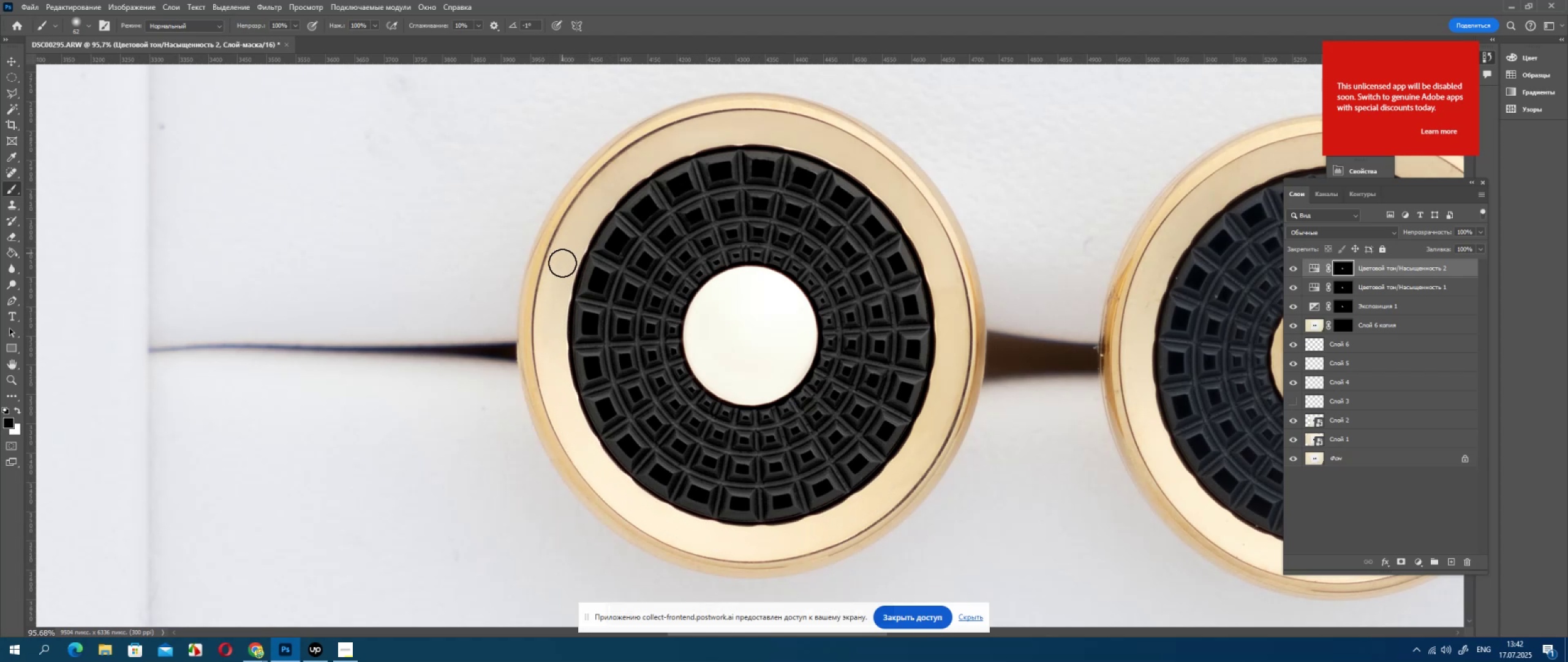 
left_click_drag(start_coordinate=[563, 273], to_coordinate=[633, 177])
 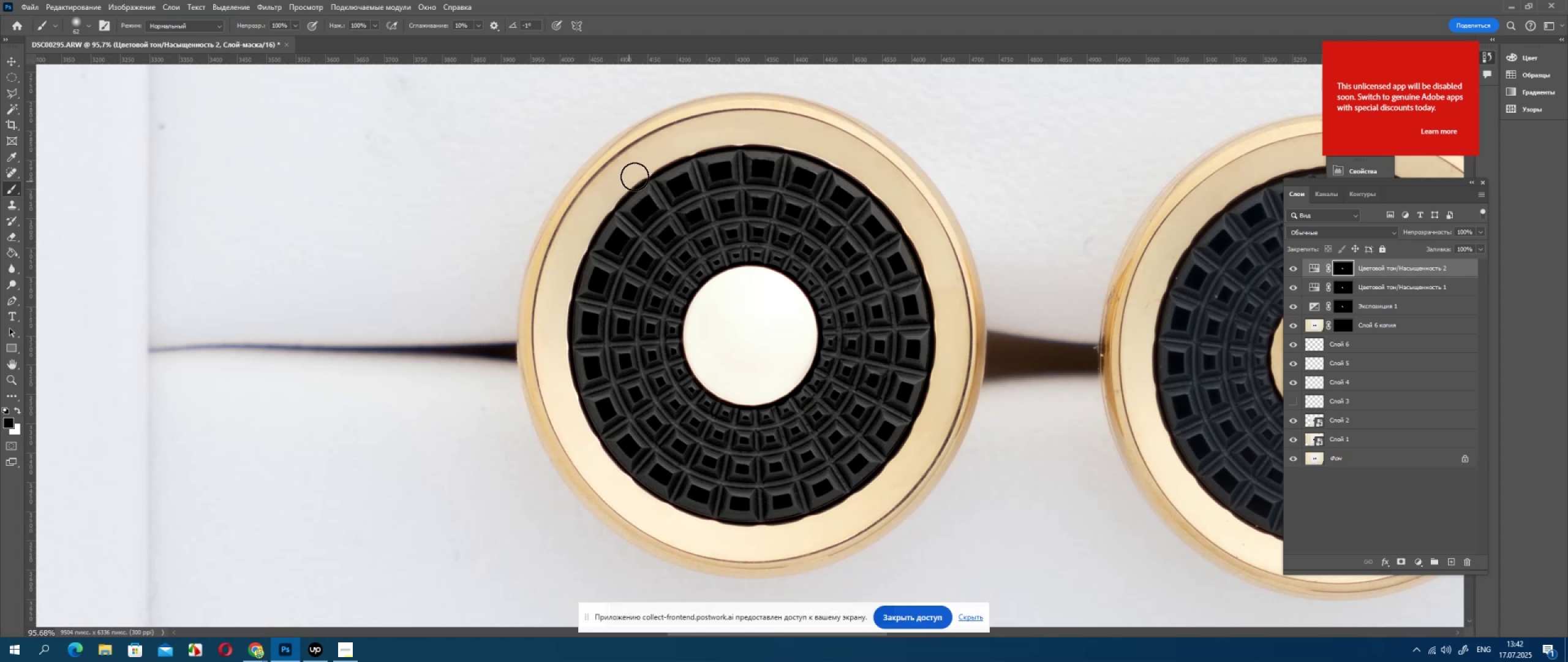 
left_click_drag(start_coordinate=[636, 176], to_coordinate=[641, 172])
 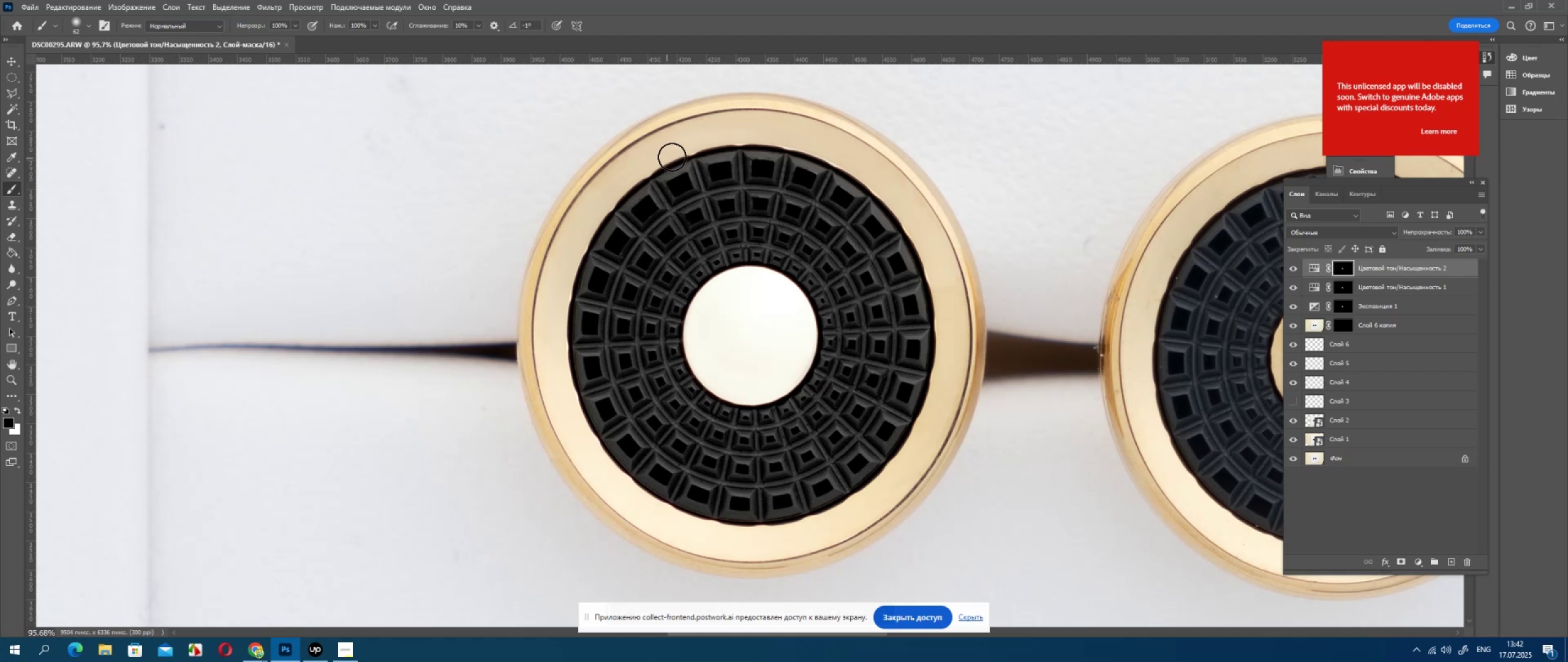 
left_click_drag(start_coordinate=[678, 154], to_coordinate=[873, 176])
 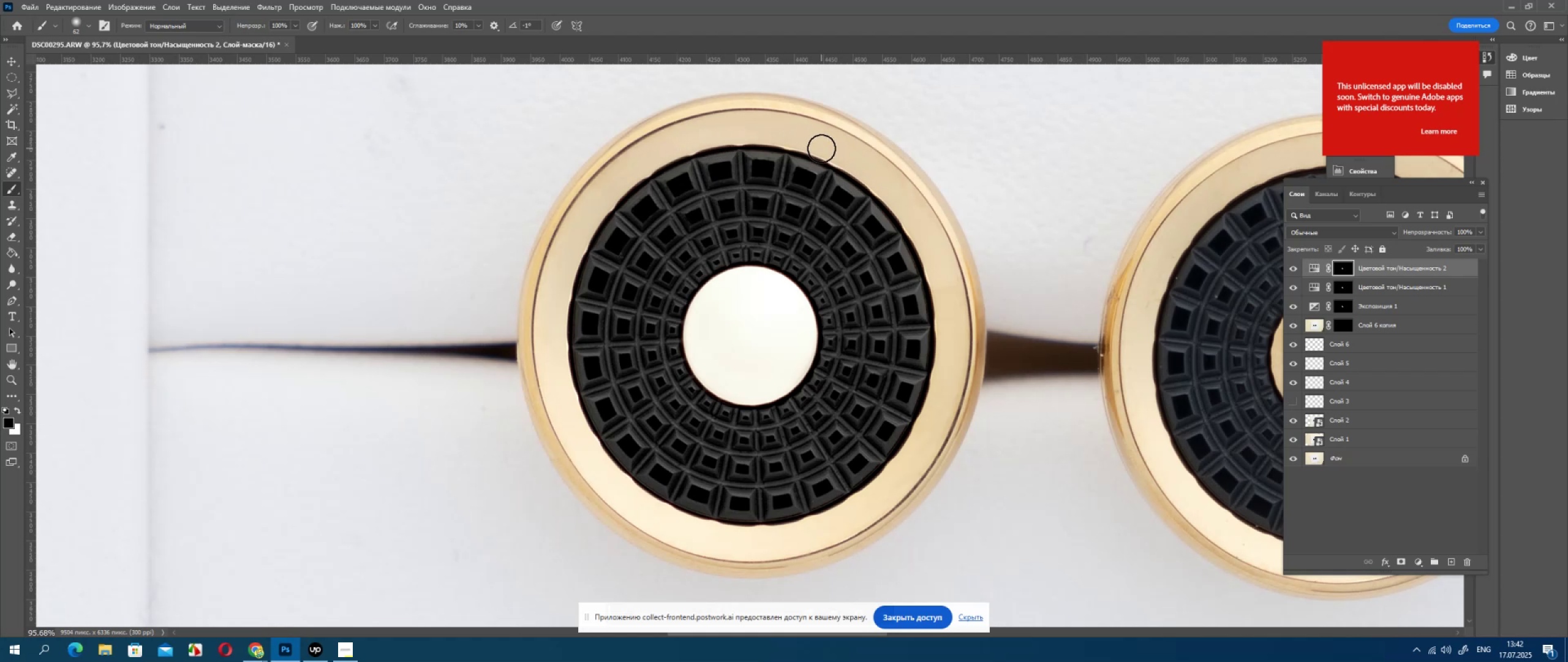 
left_click_drag(start_coordinate=[822, 148], to_coordinate=[928, 208])
 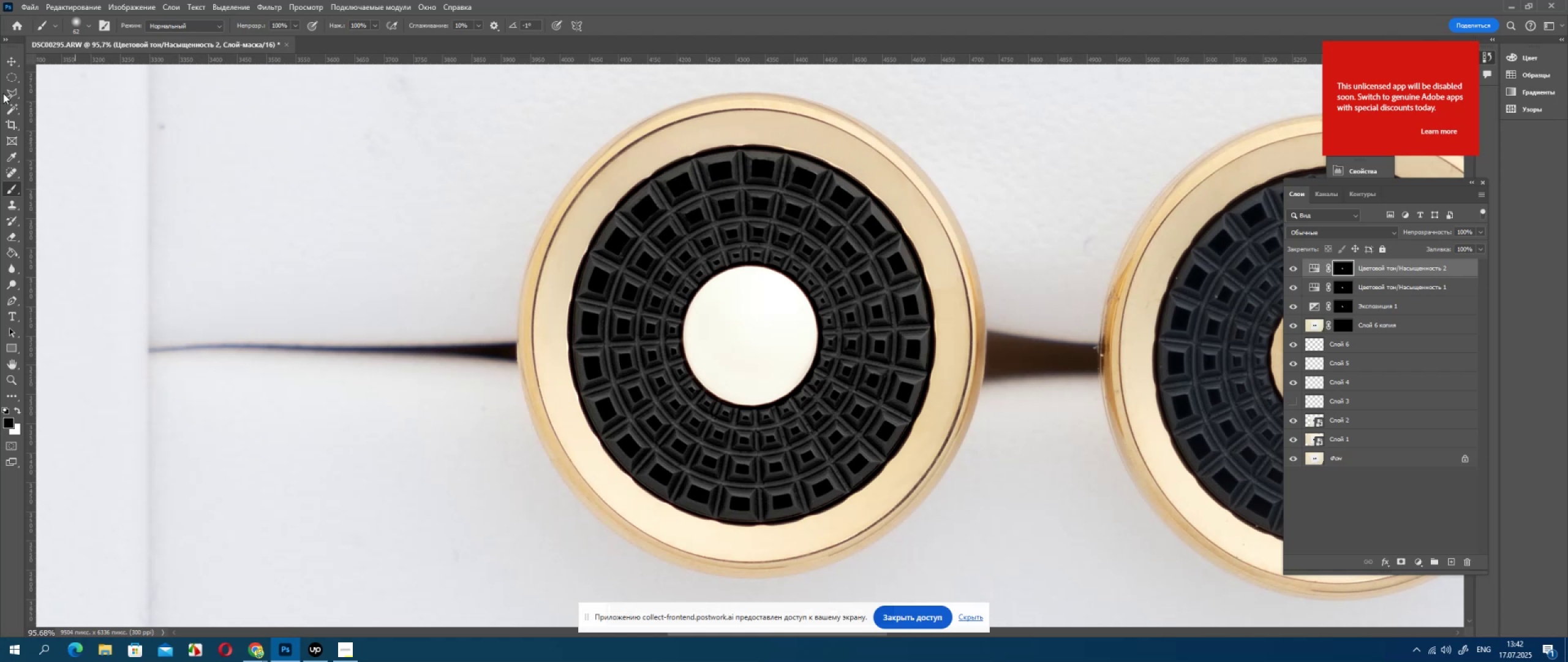 
scroll: coordinate [614, 291], scroll_direction: down, amount: 3.0
 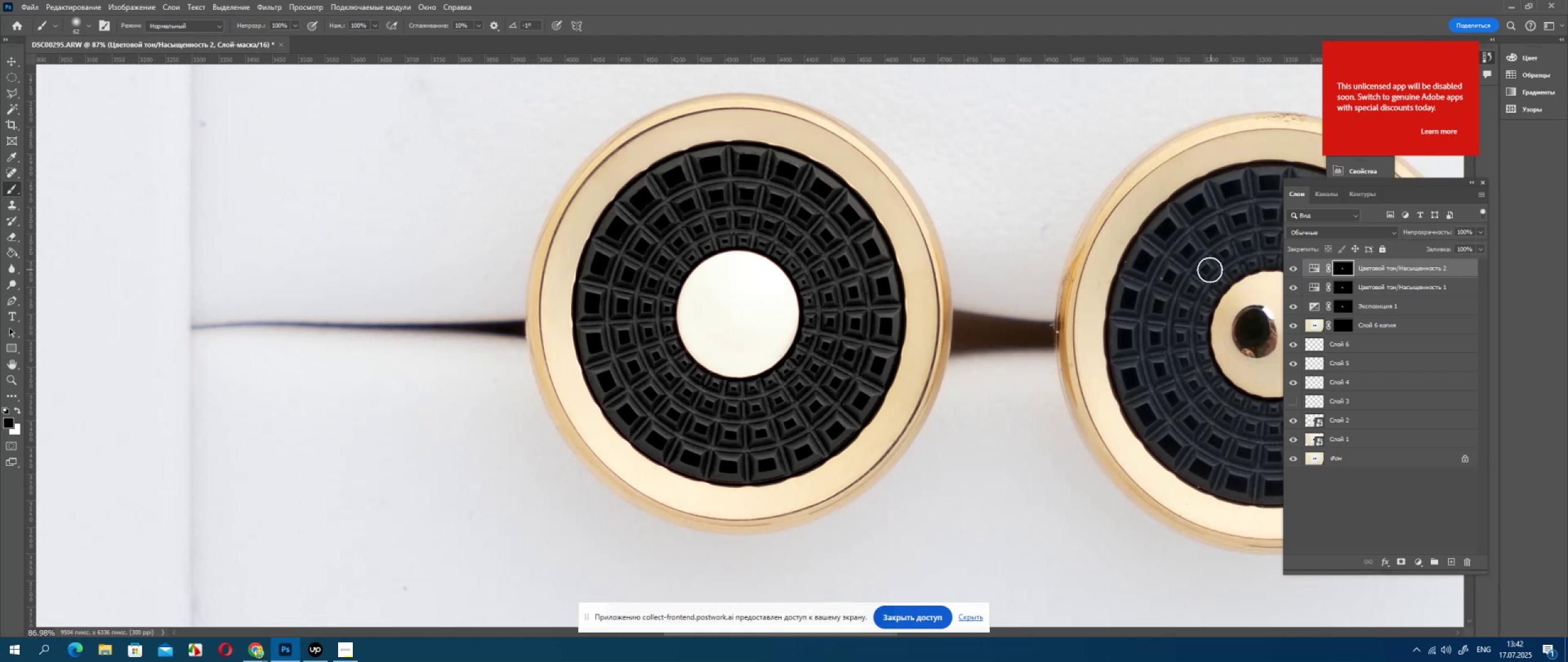 
key(Alt+AltLeft)
 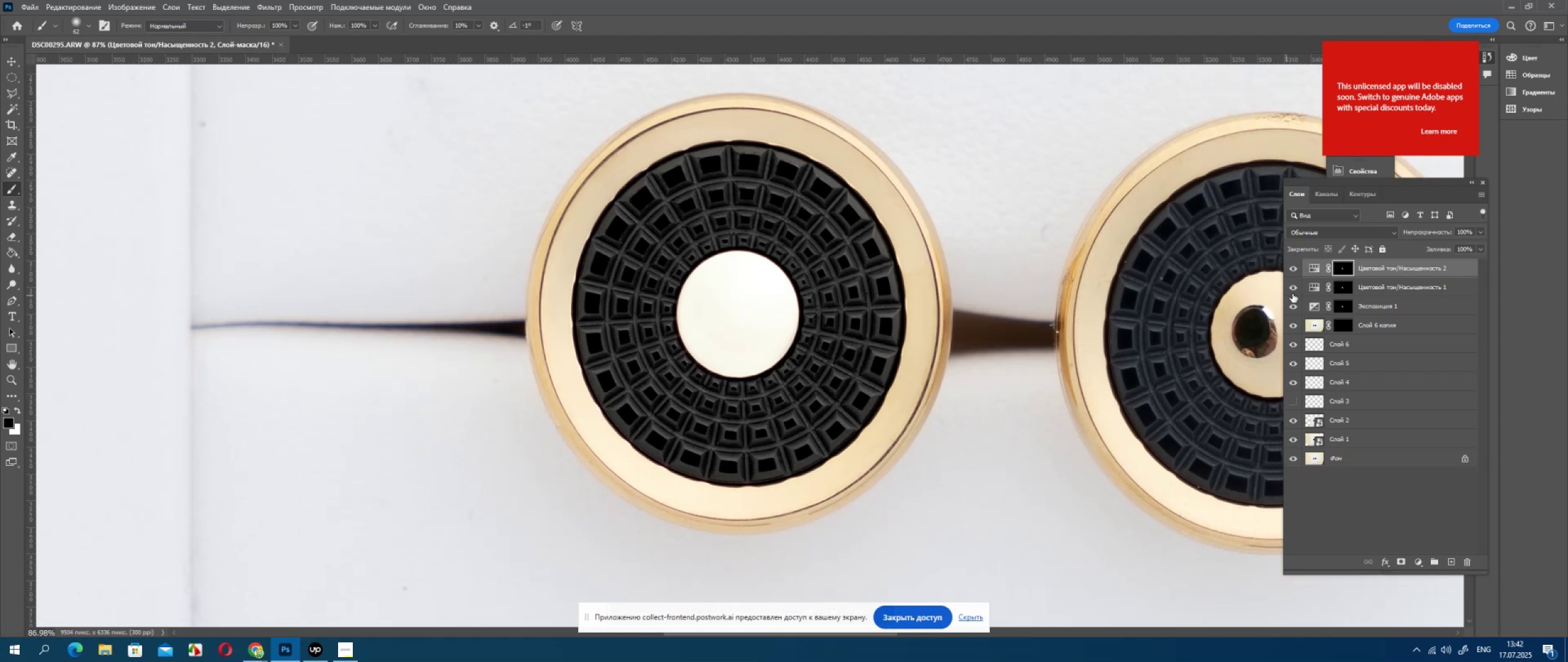 
left_click([1294, 294])
 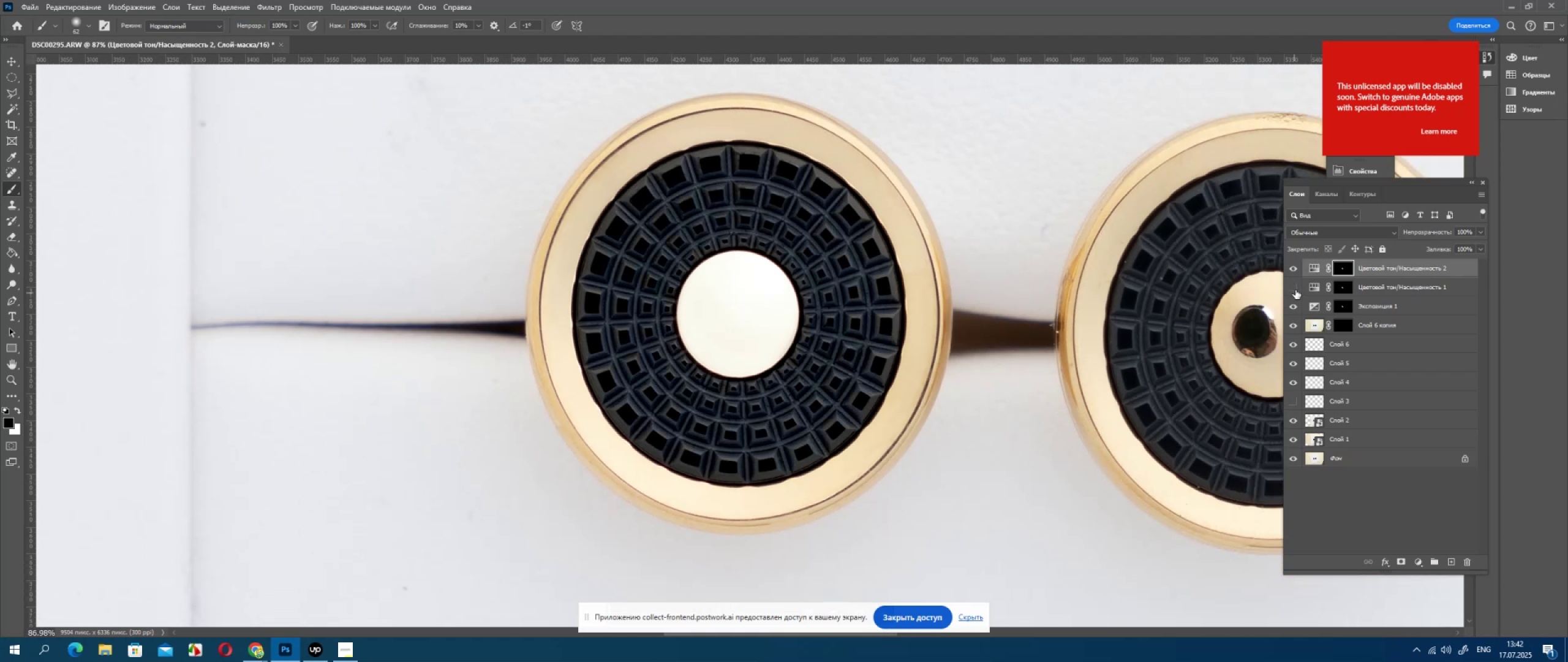 
left_click([1295, 290])
 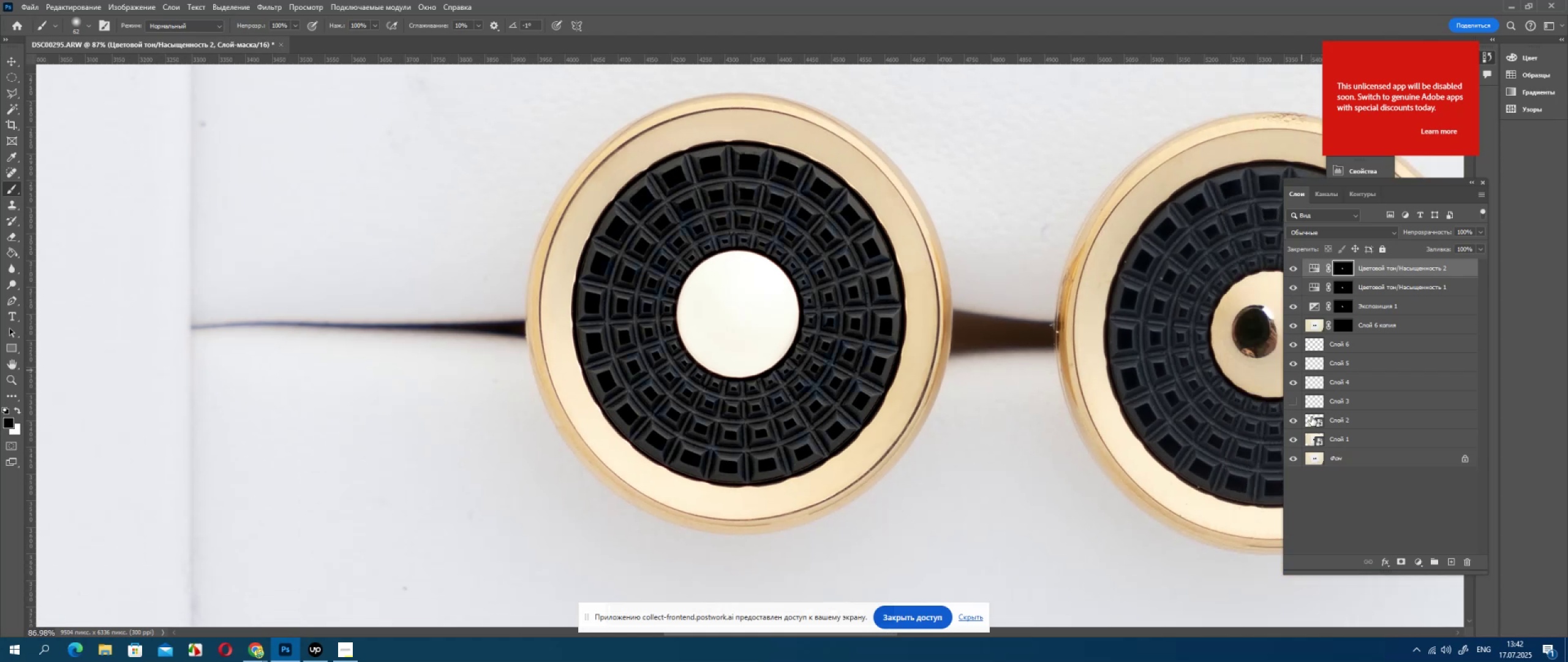 
hold_key(key=ControlLeft, duration=0.42)
 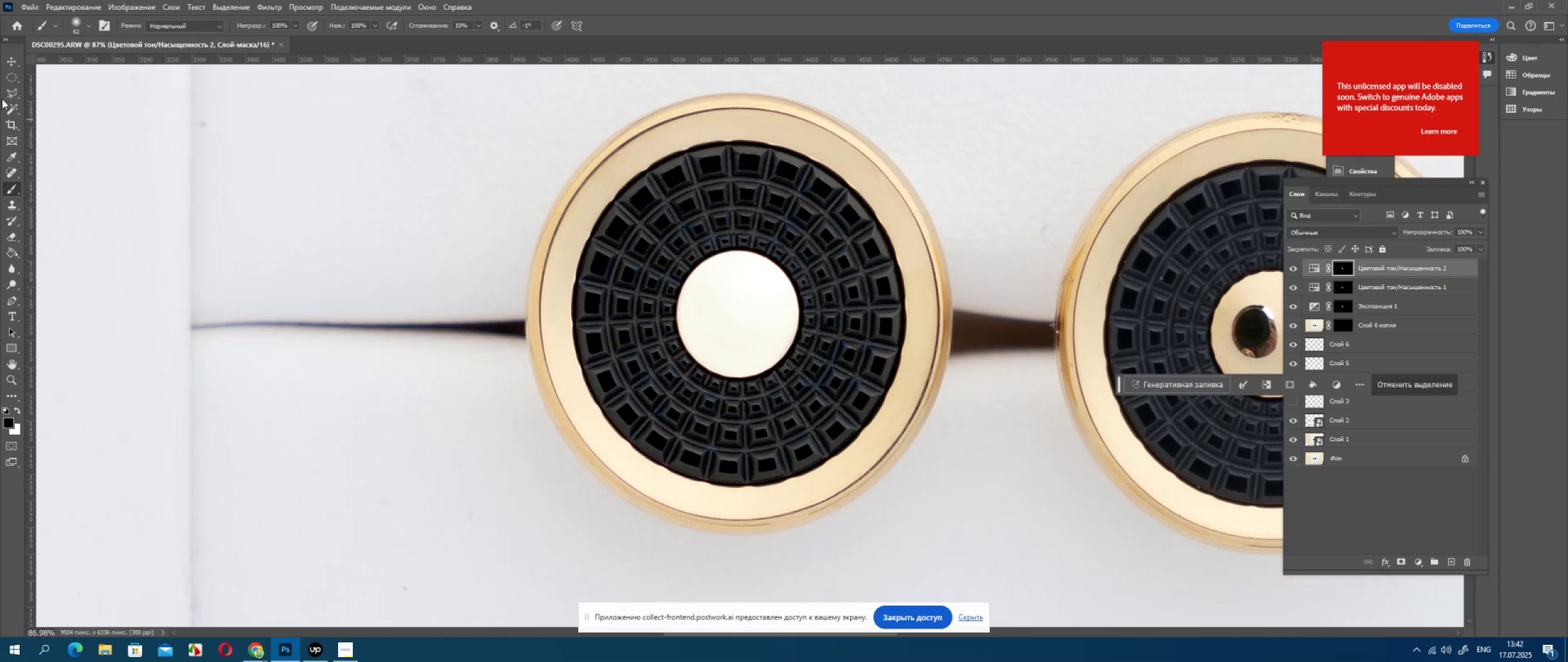 
left_click([7, 73])
 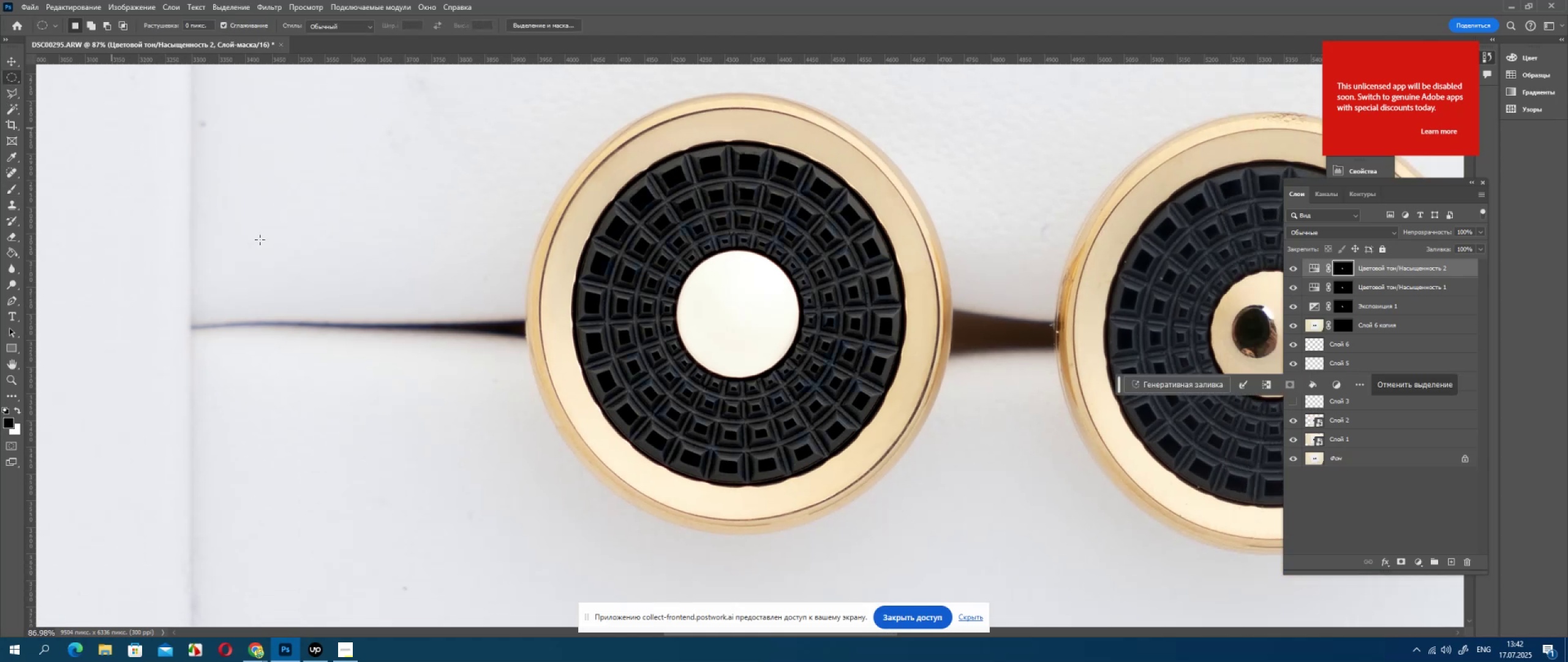 
key(Alt+AltLeft)
 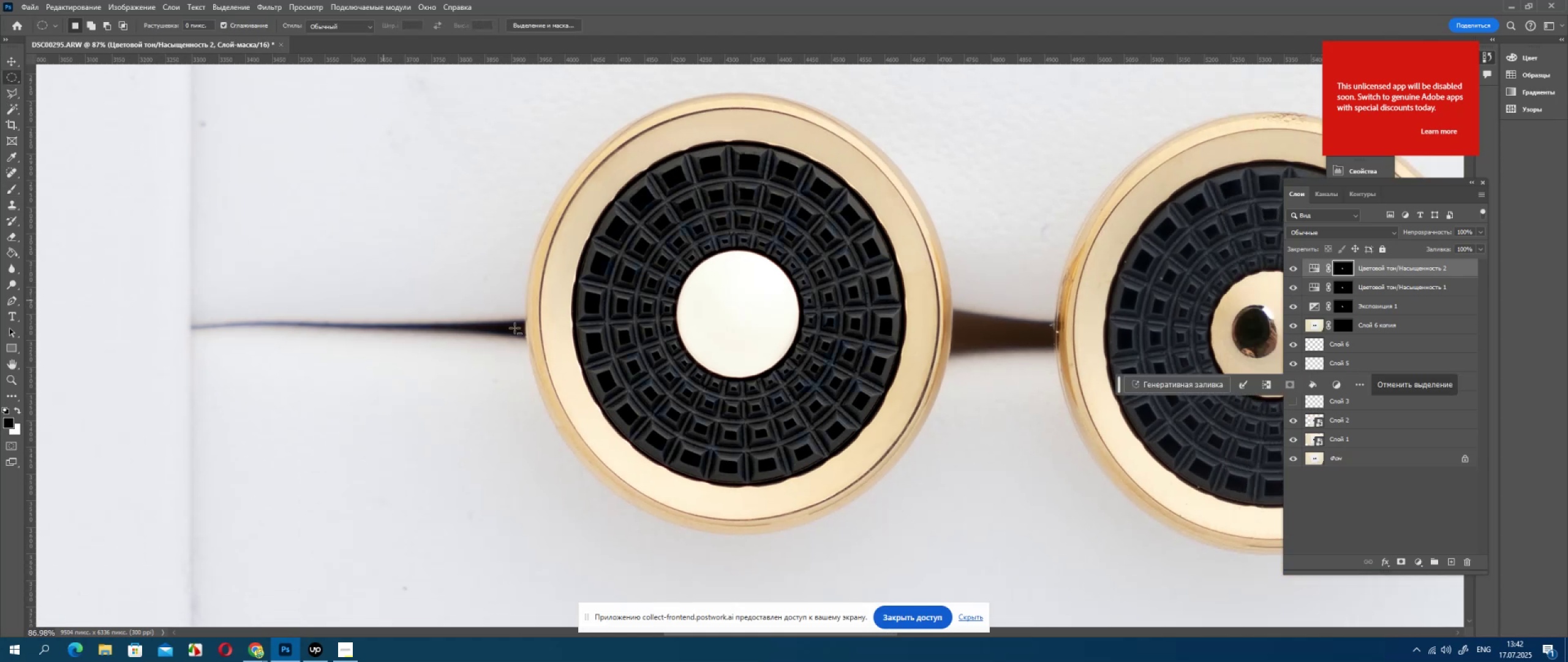 
scroll: coordinate [551, 330], scroll_direction: up, amount: 4.0
 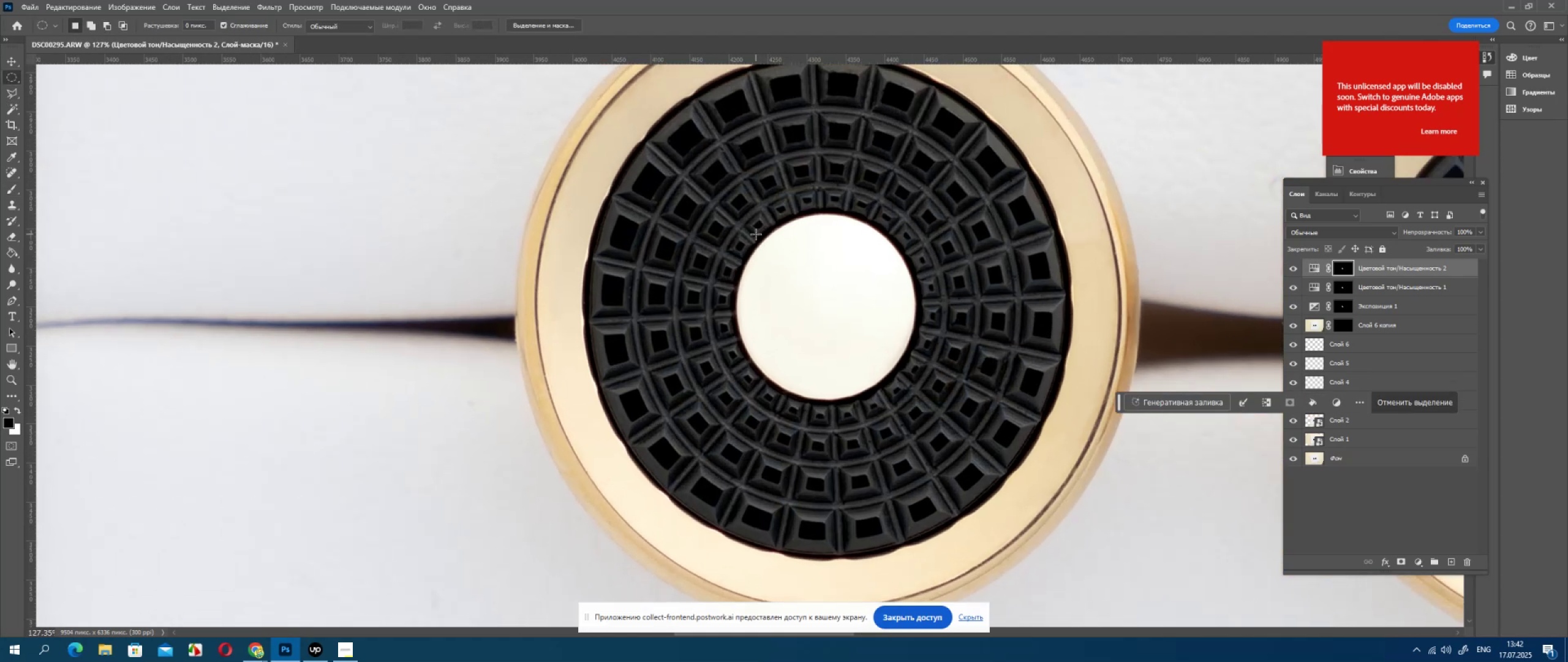 
left_click_drag(start_coordinate=[751, 229], to_coordinate=[820, 337])
 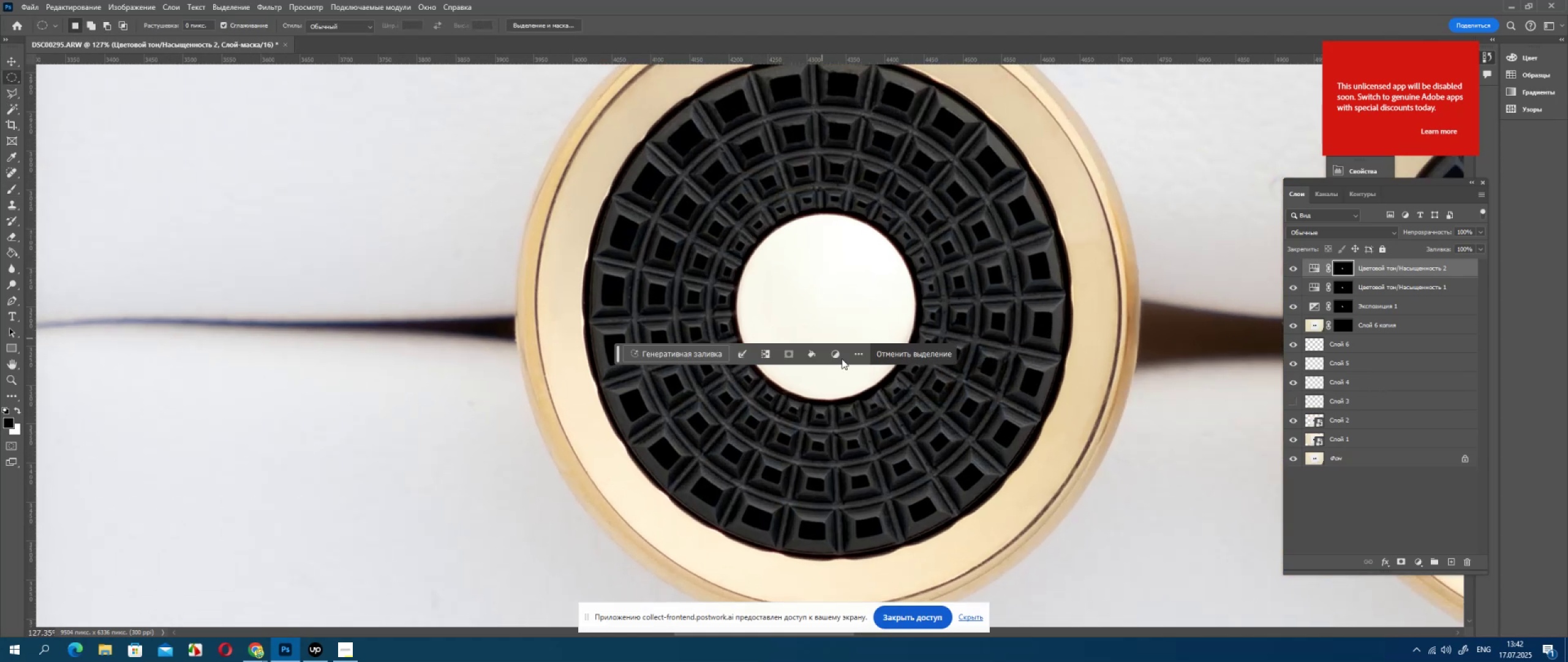 
left_click_drag(start_coordinate=[842, 359], to_coordinate=[848, 367])
 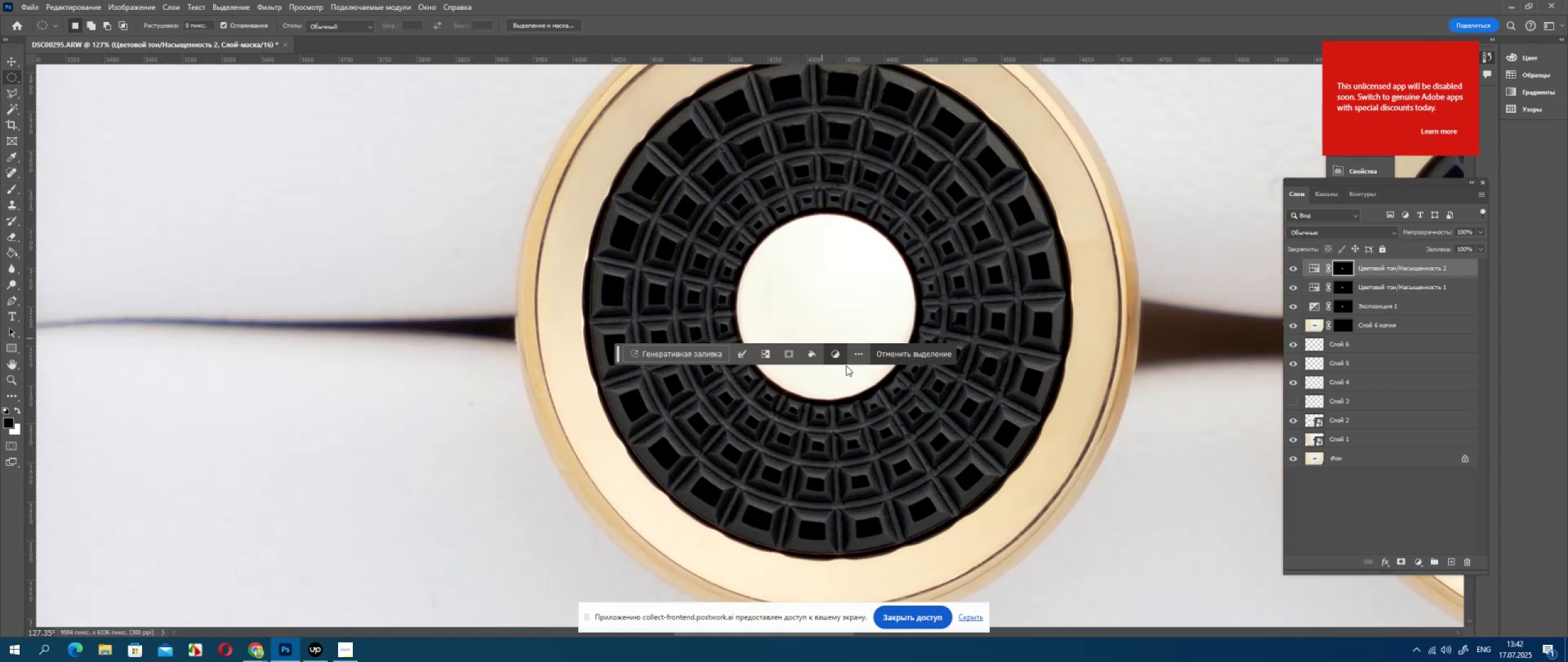 
left_click_drag(start_coordinate=[879, 384], to_coordinate=[883, 385])
 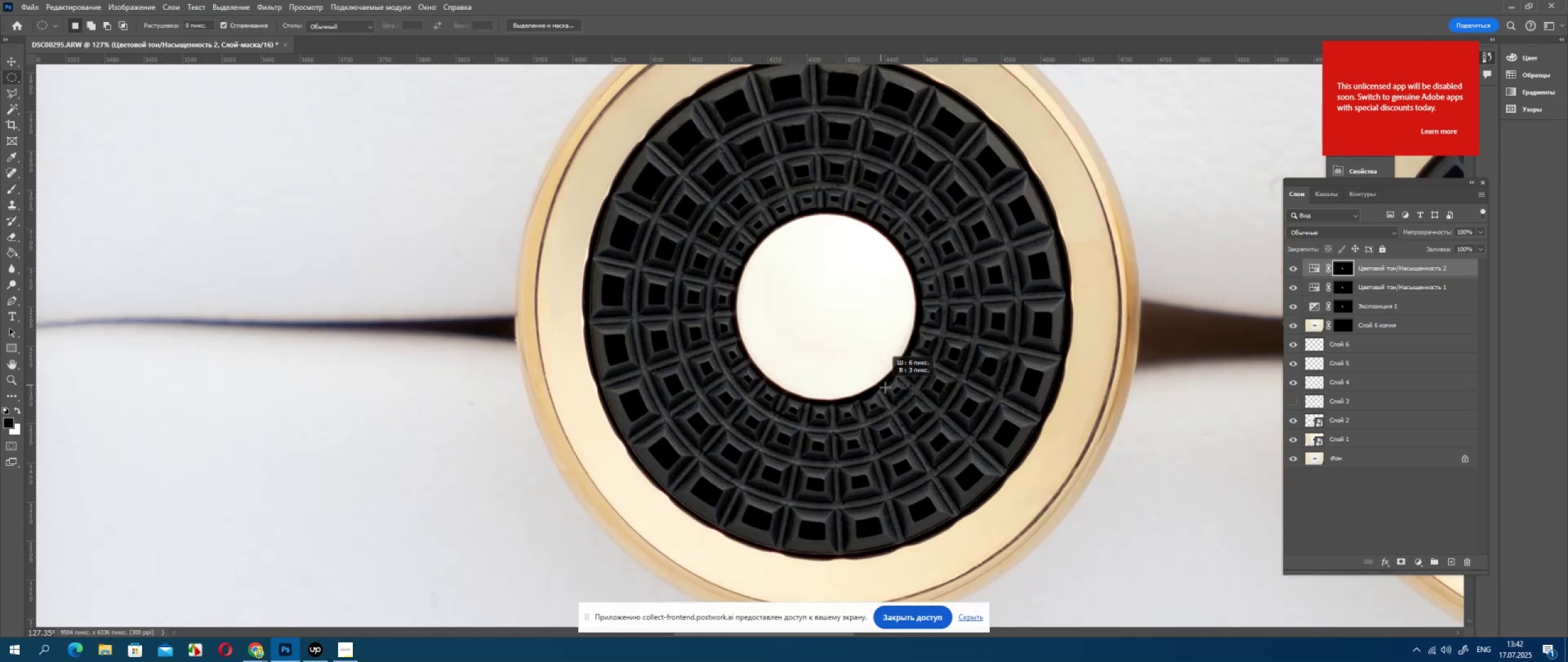 
left_click_drag(start_coordinate=[892, 390], to_coordinate=[897, 395])
 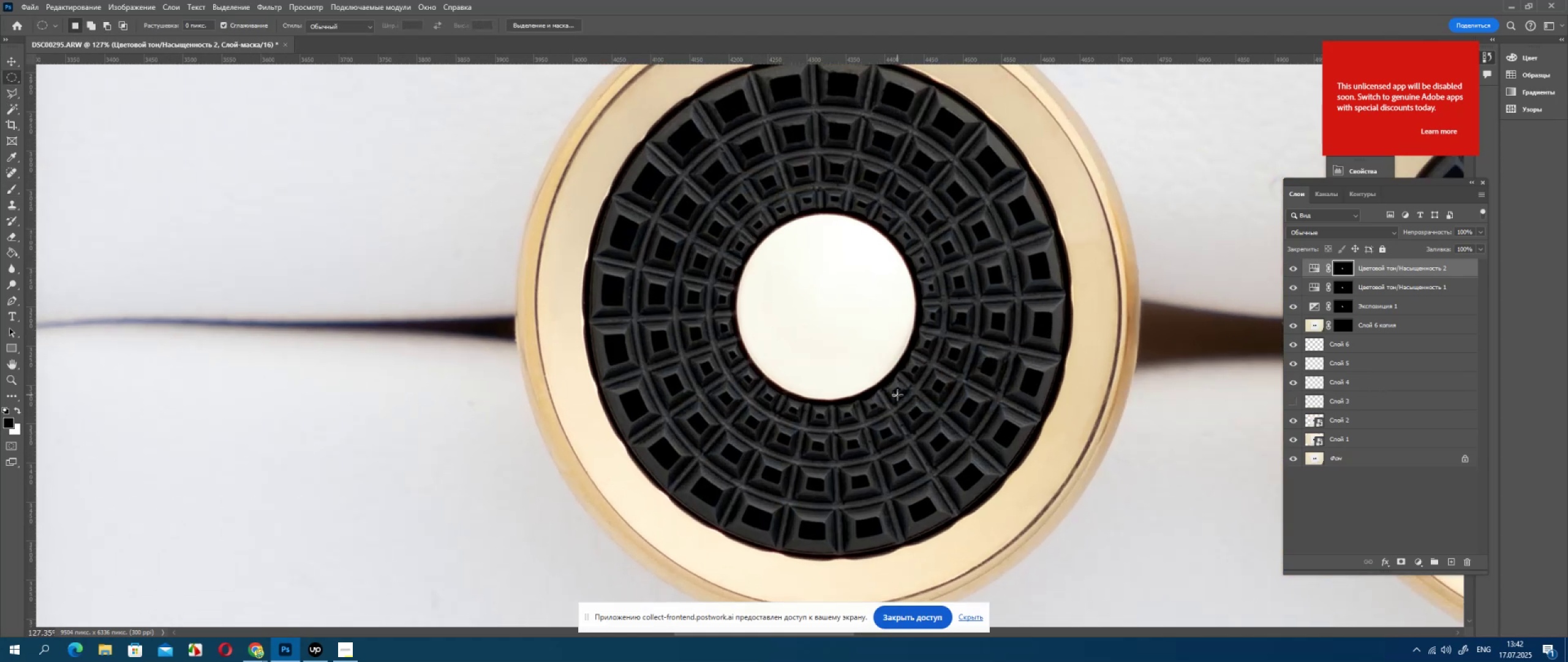 
triple_click([897, 395])
 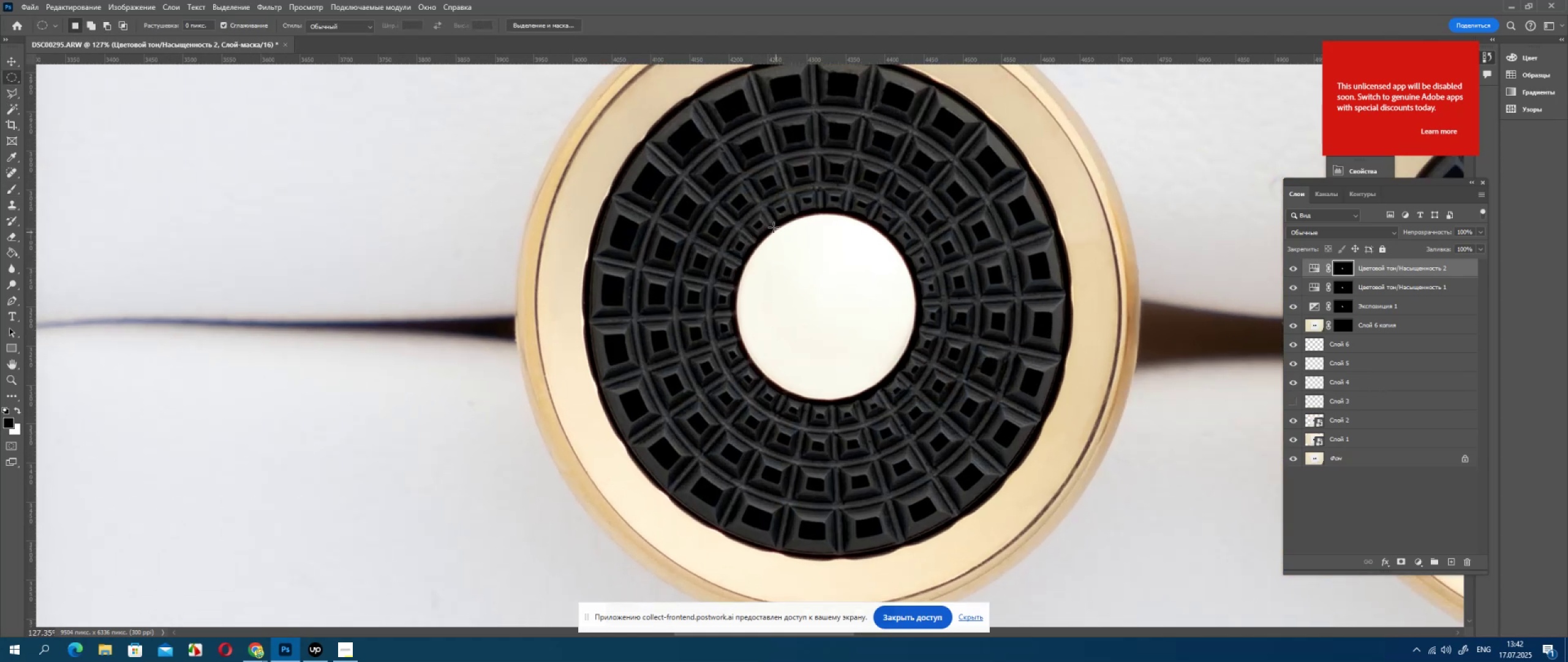 
left_click_drag(start_coordinate=[769, 219], to_coordinate=[883, 322])
 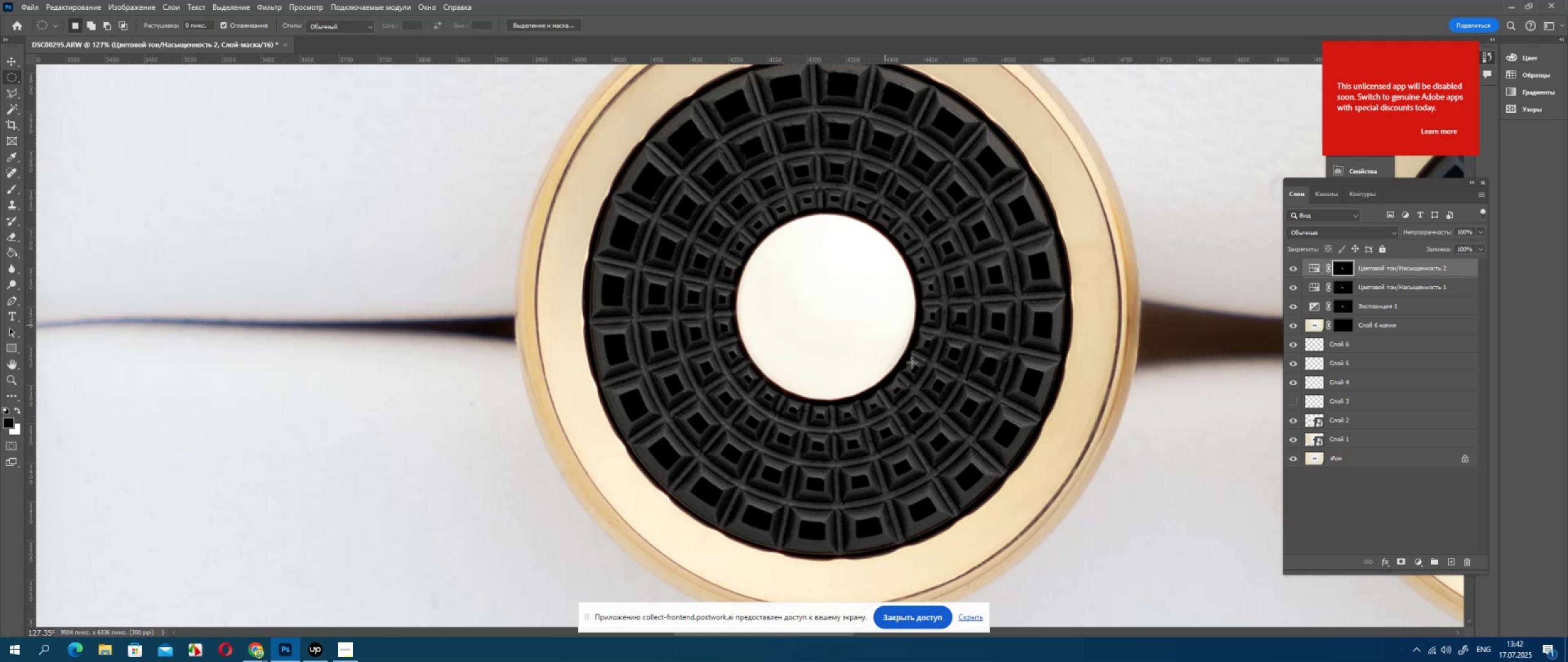 
double_click([912, 362])
 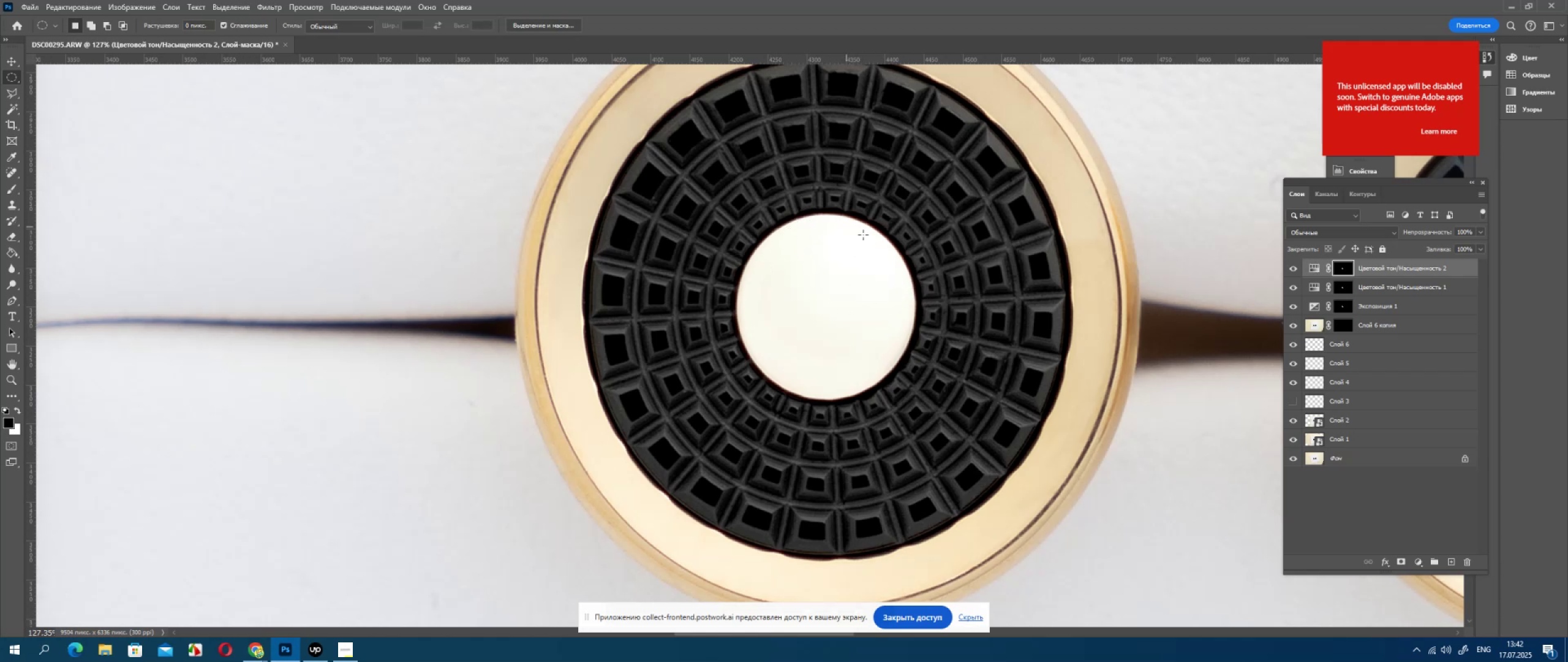 
left_click([867, 237])
 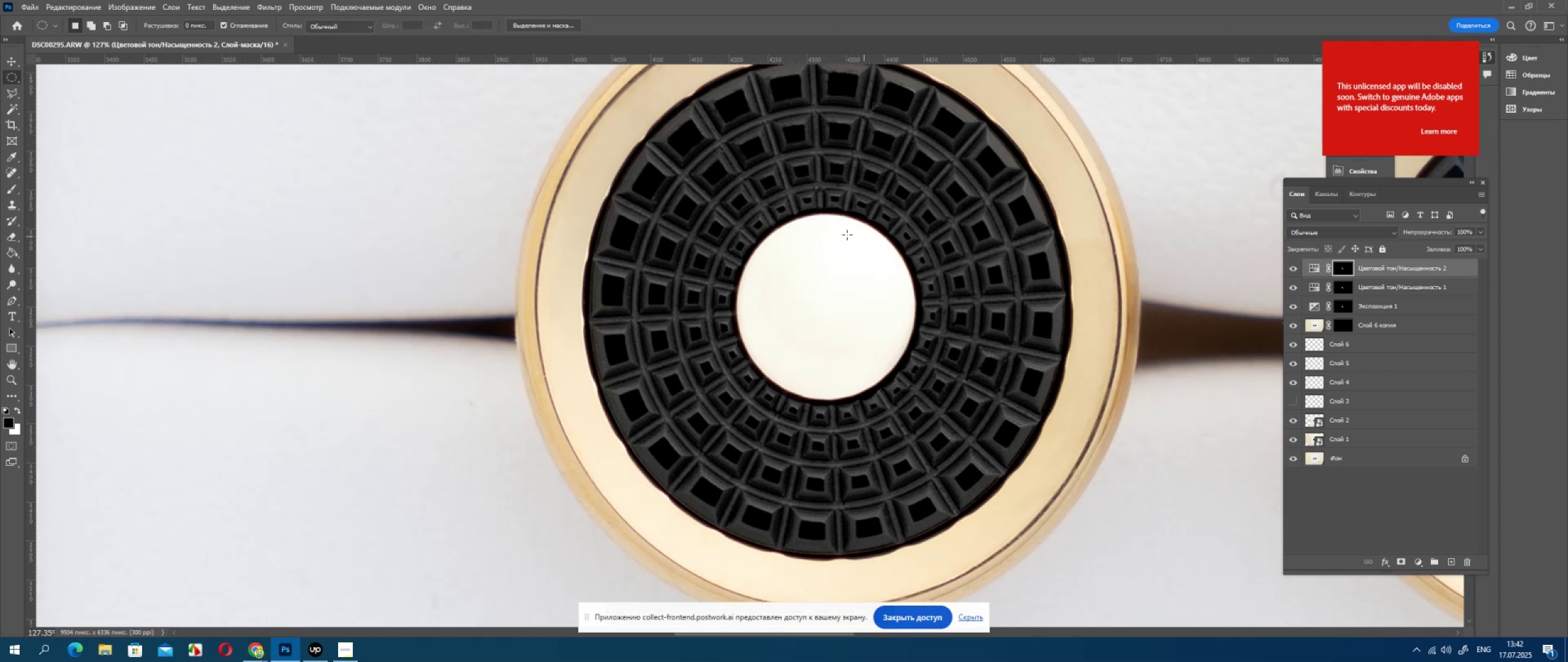 
hold_key(key=ShiftLeft, duration=1.53)
left_click_drag(start_coordinate=[744, 213], to_coordinate=[877, 356])
 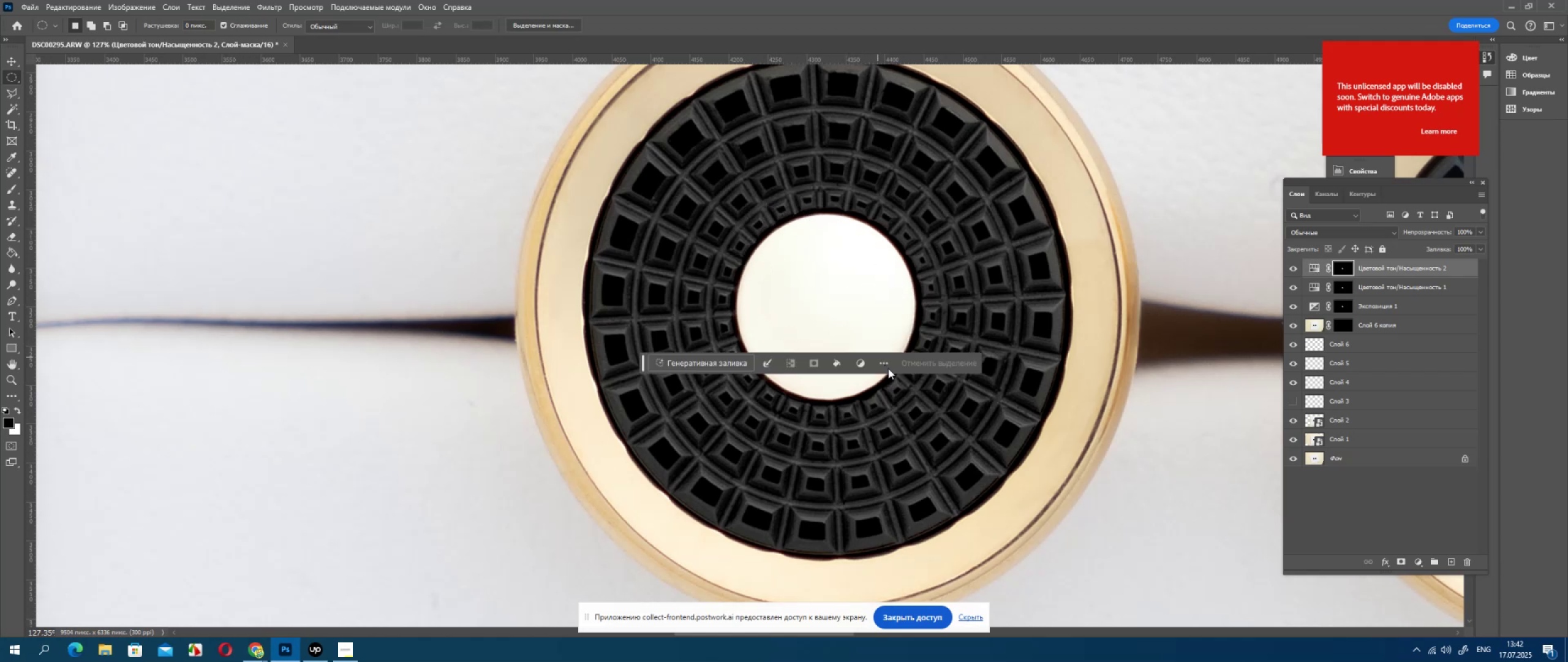 
left_click_drag(start_coordinate=[894, 375], to_coordinate=[897, 378])
 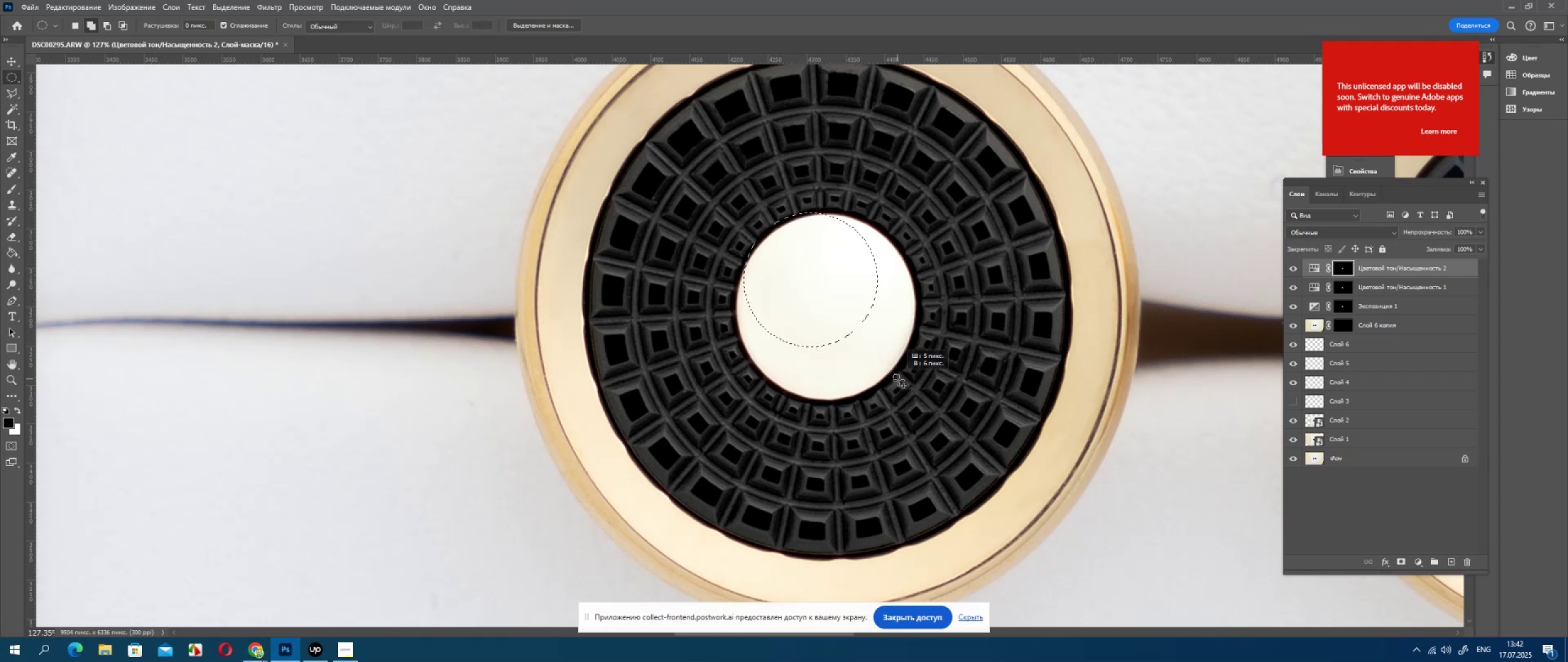 
double_click([899, 380])
 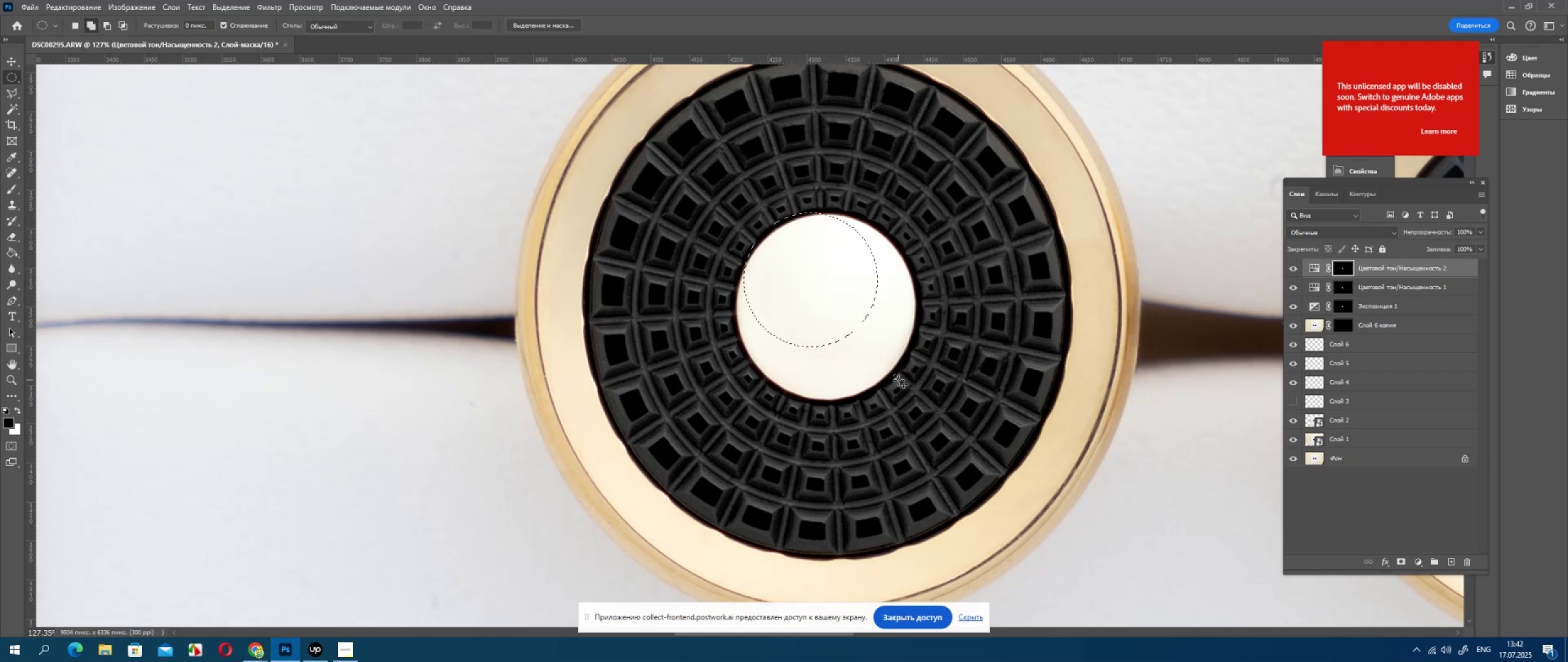 
triple_click([899, 380])
 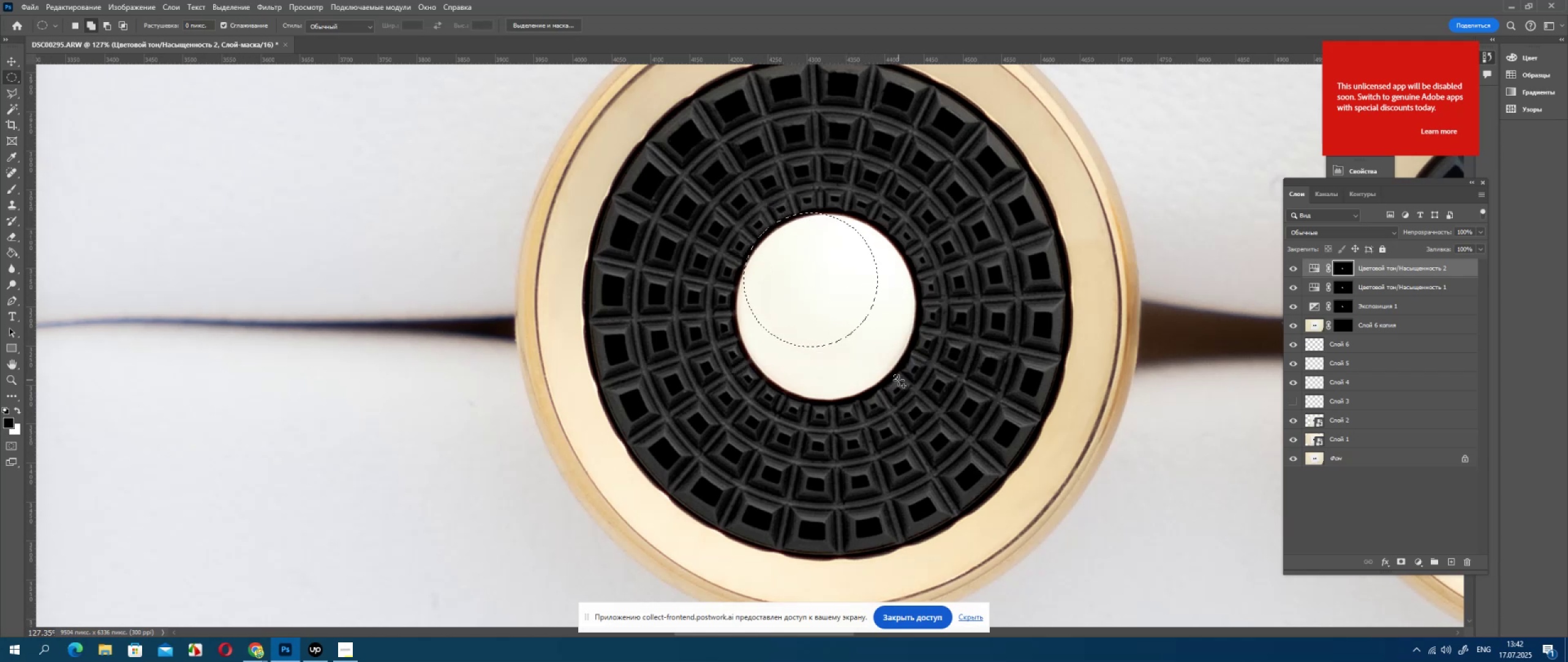 
triple_click([899, 380])
 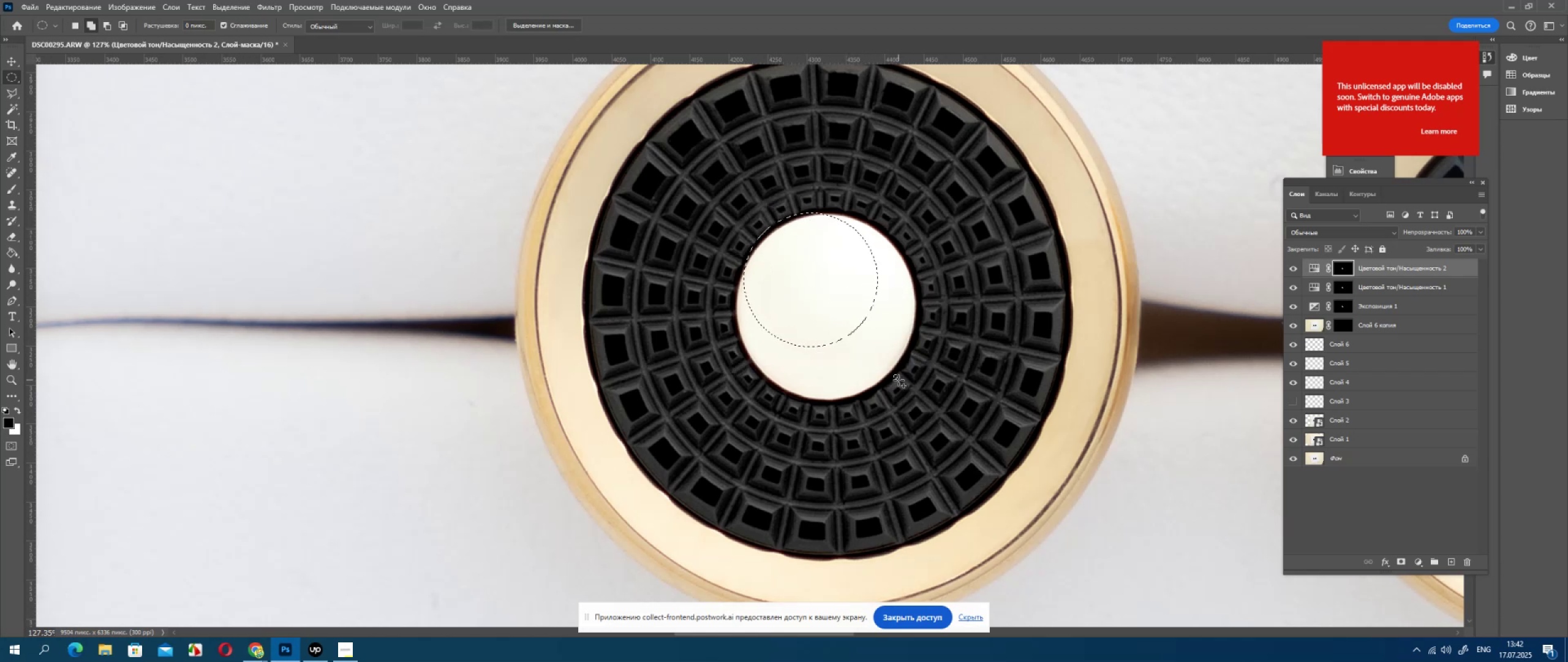 
triple_click([899, 380])
 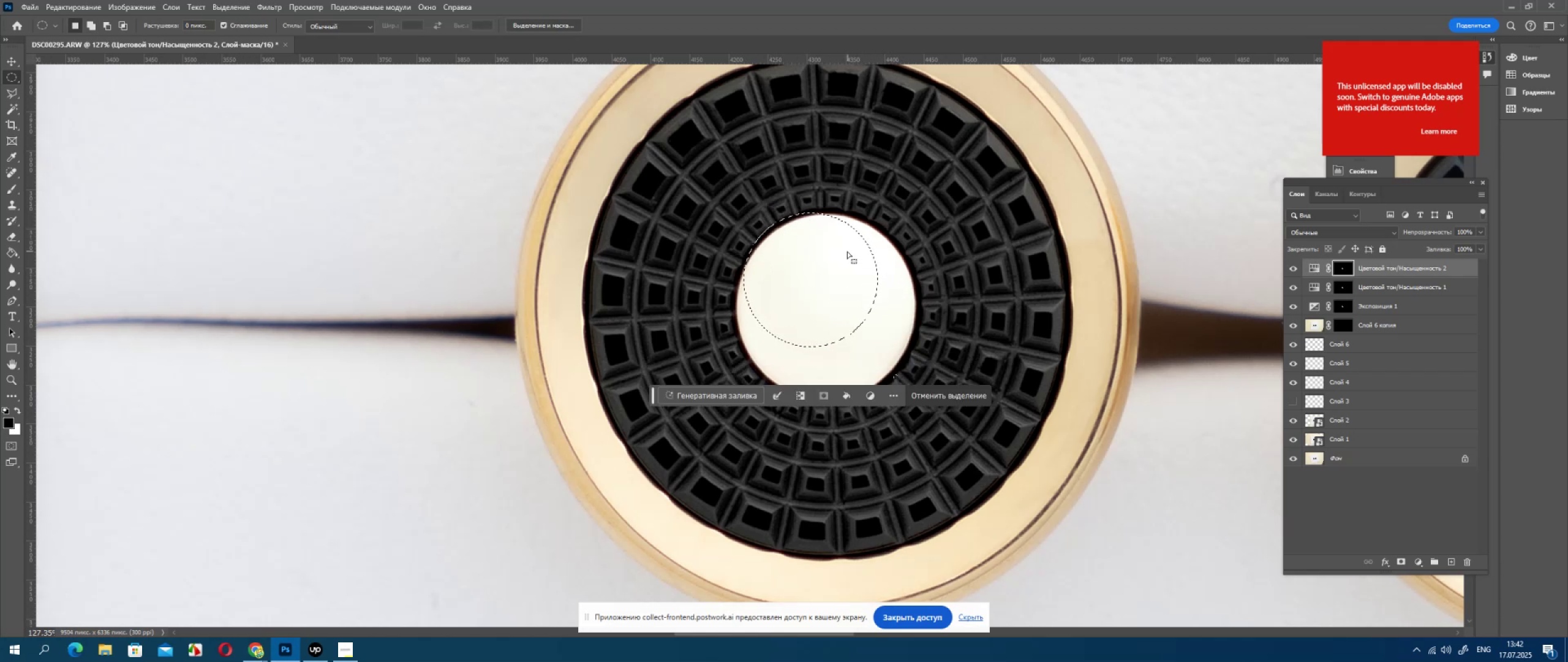 
left_click_drag(start_coordinate=[827, 272], to_coordinate=[821, 308])
 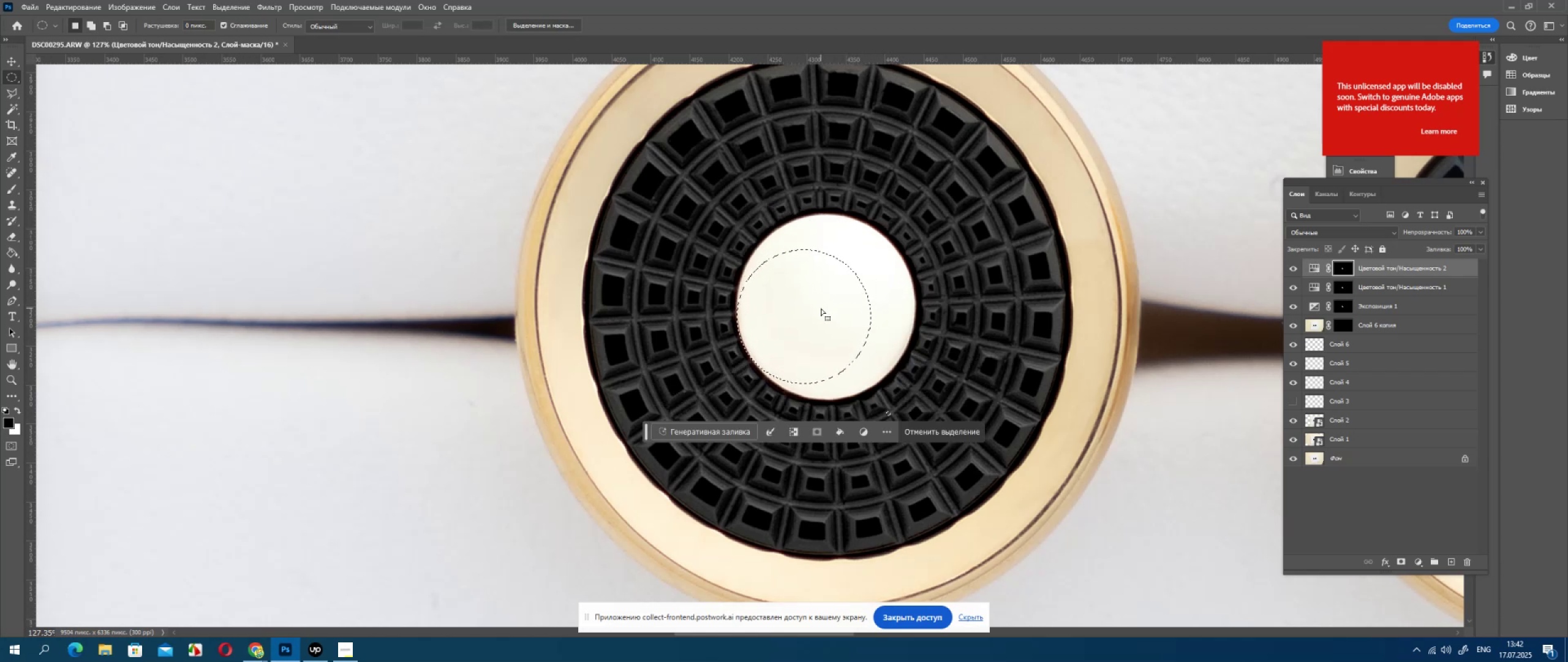 
right_click([821, 308])
 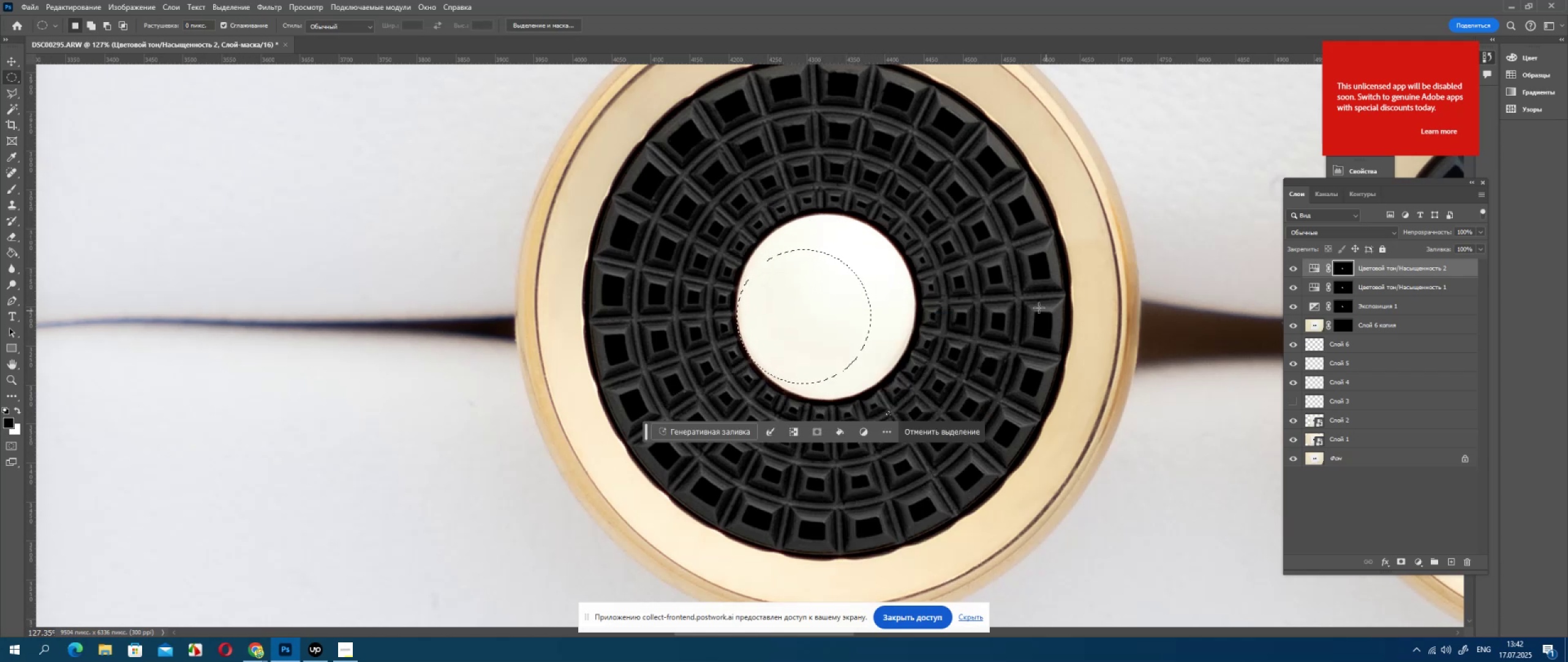 
double_click([1036, 306])
 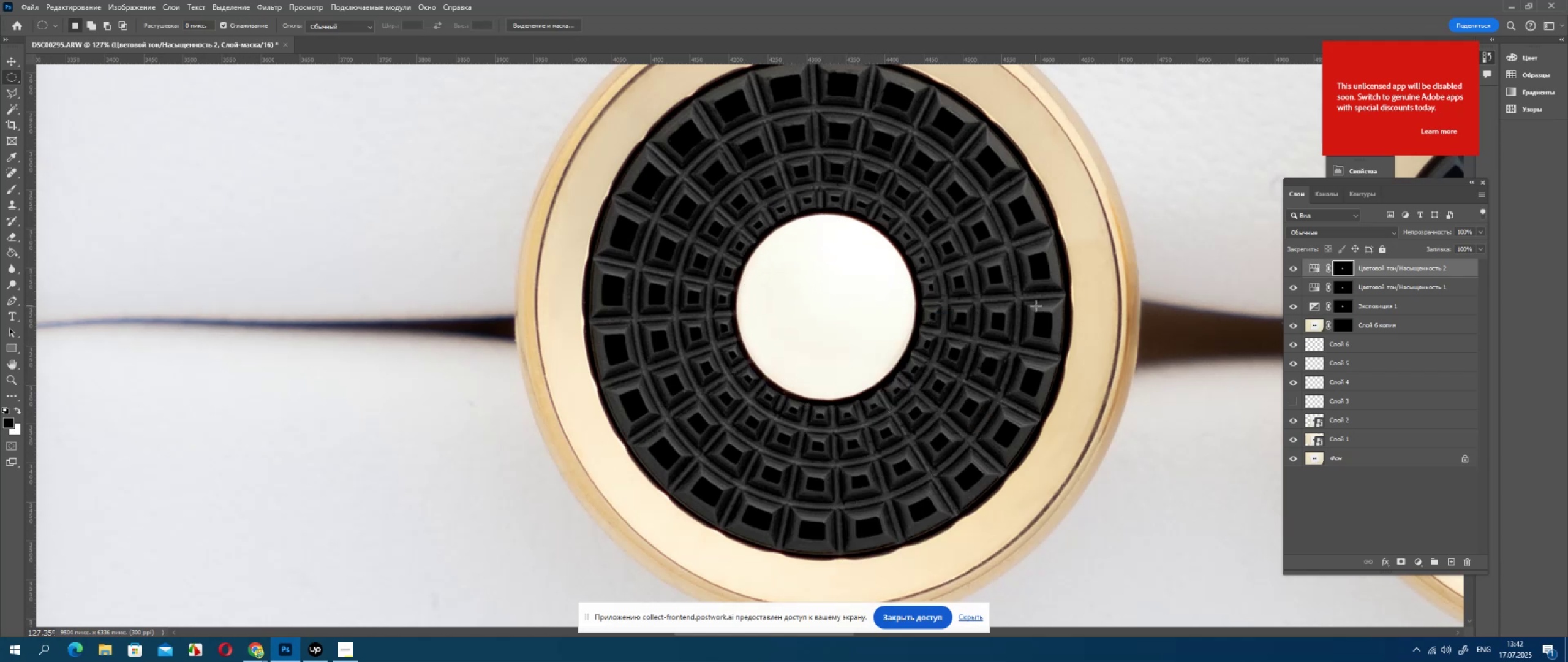 
triple_click([1036, 306])
 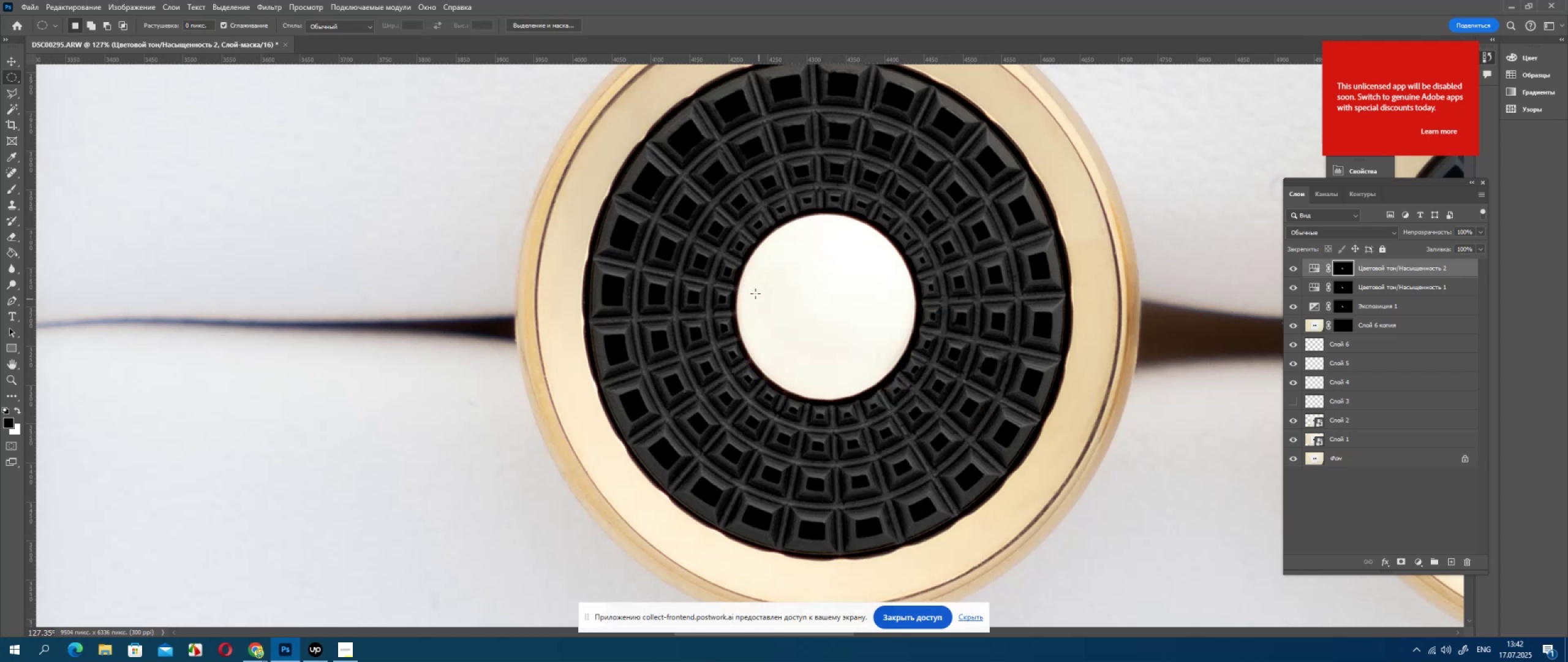 
hold_key(key=ShiftLeft, duration=1.45)
left_click_drag(start_coordinate=[713, 216], to_coordinate=[829, 344])
 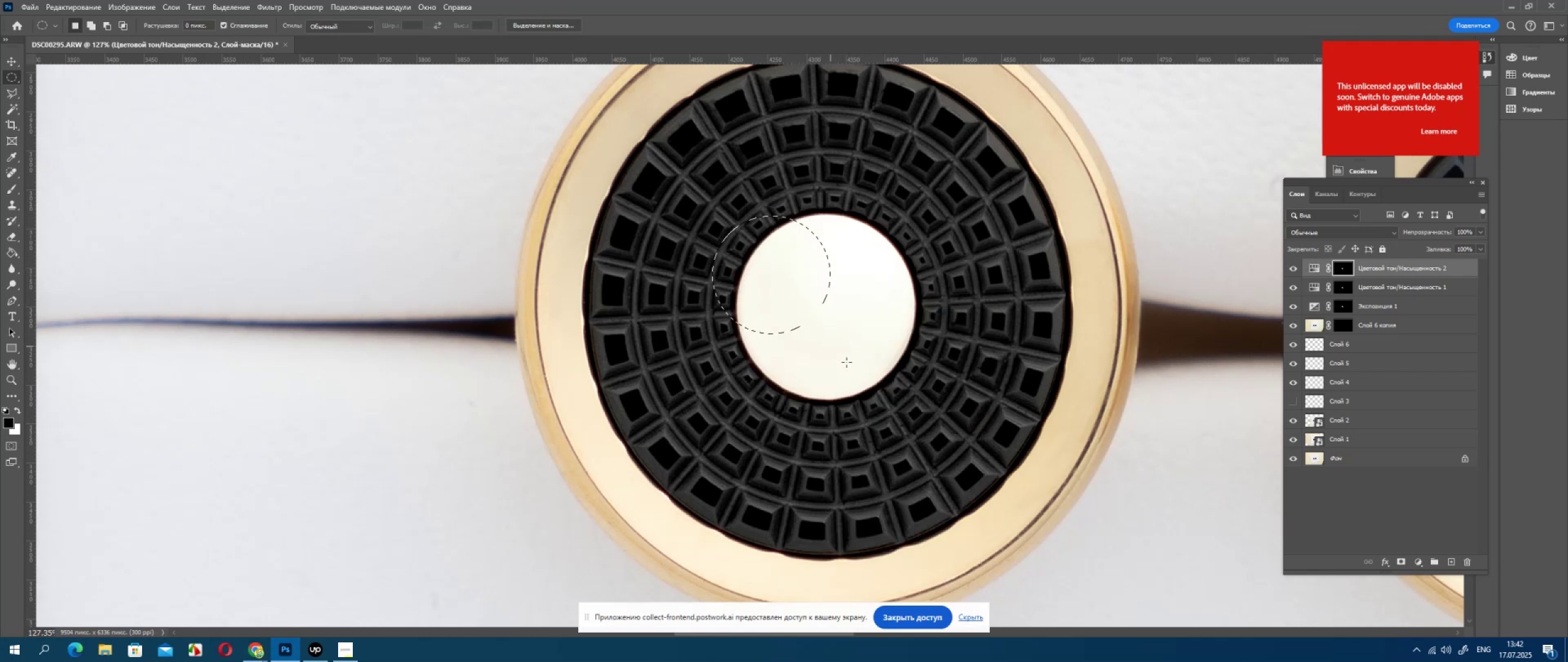 
left_click_drag(start_coordinate=[846, 362], to_coordinate=[870, 384])
 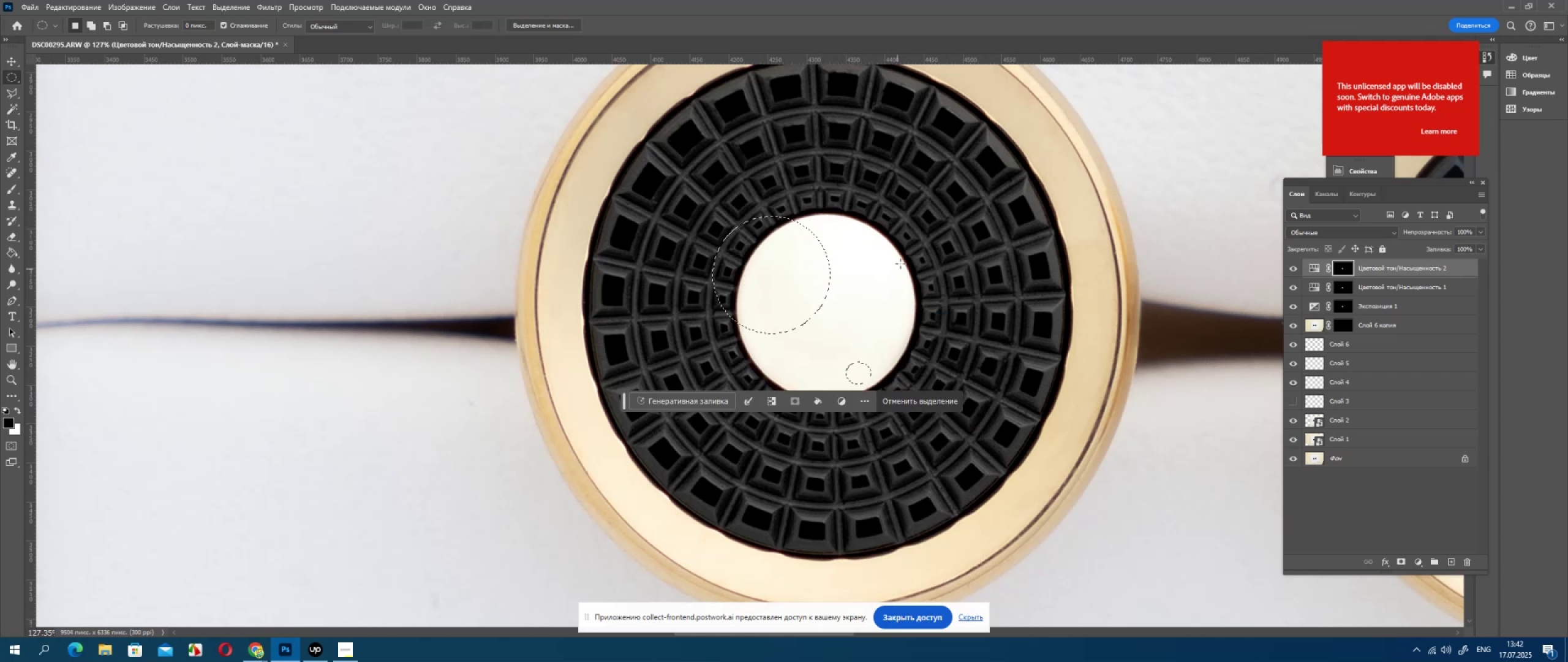 
left_click([900, 264])
 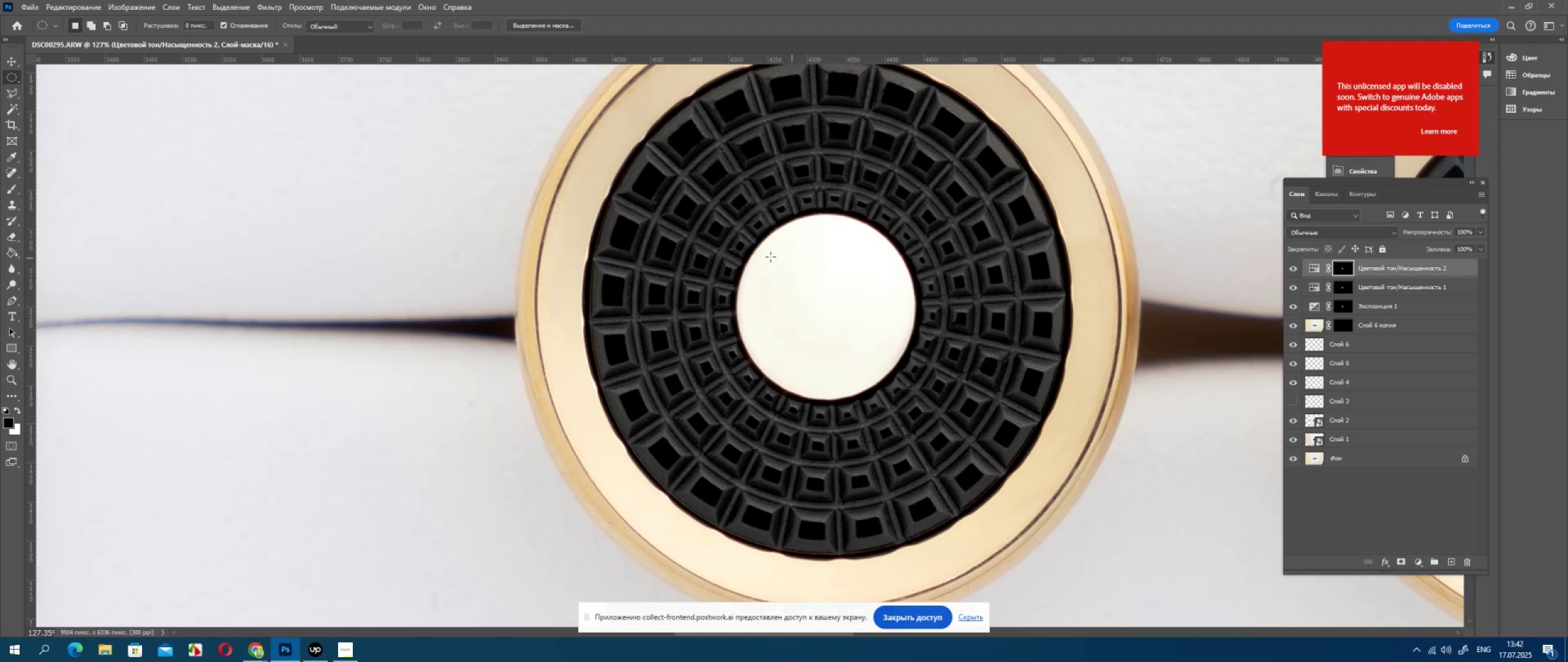 
hold_key(key=ShiftLeft, duration=0.82)
left_click_drag(start_coordinate=[755, 242], to_coordinate=[848, 355])
 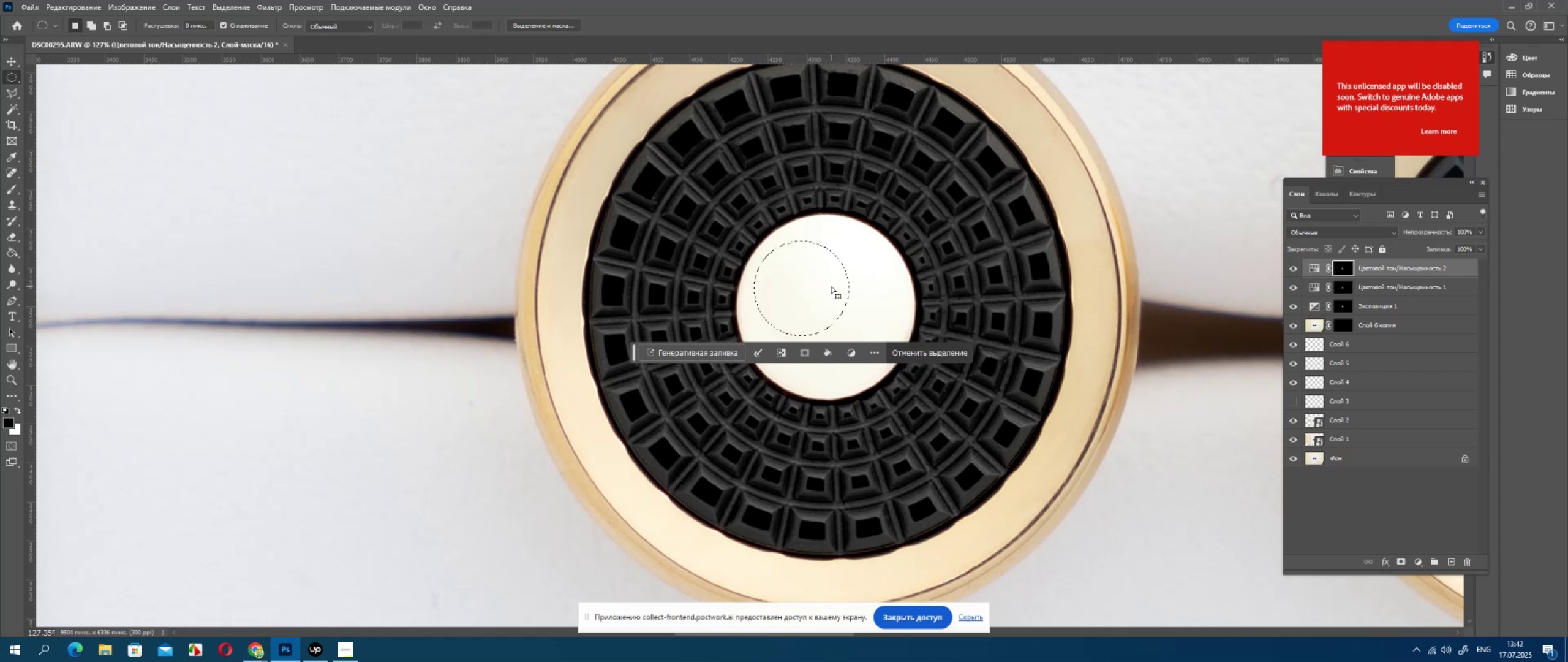 
right_click([831, 286])
 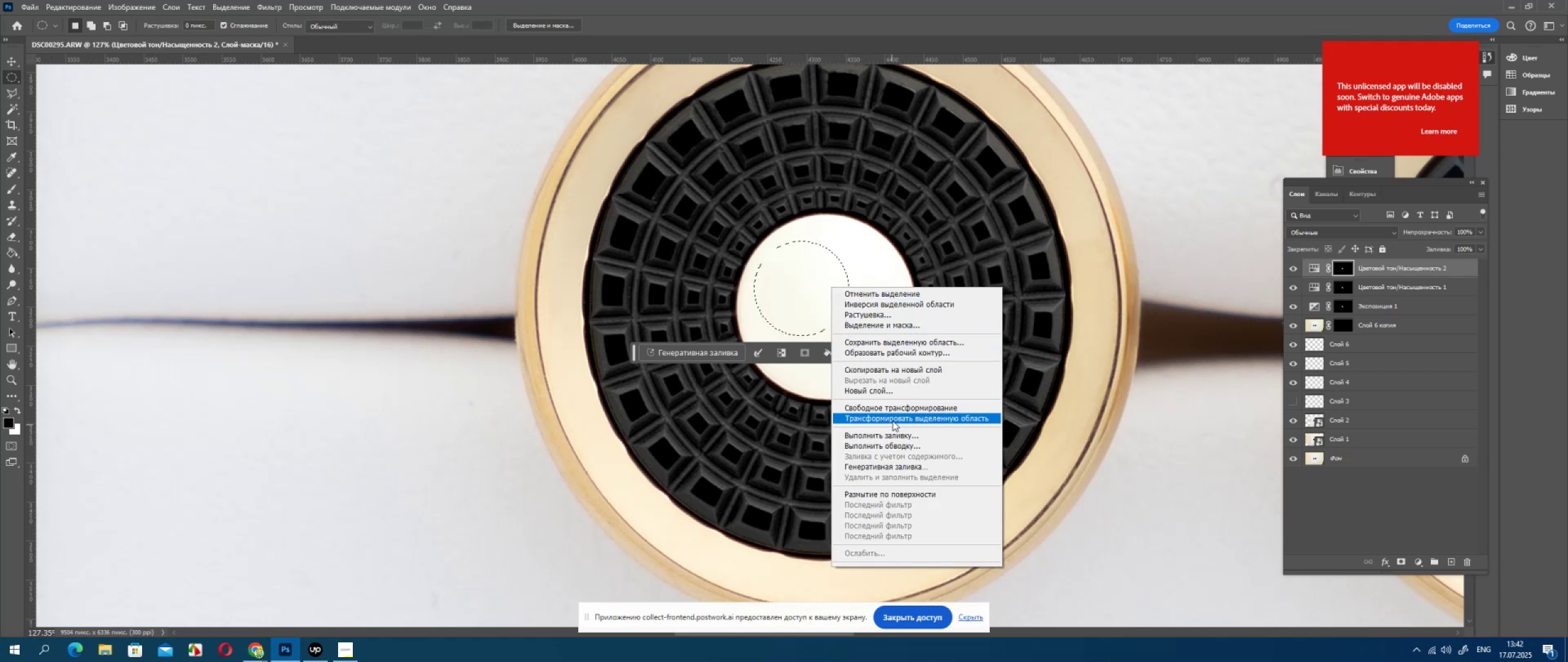 
left_click([896, 419])
 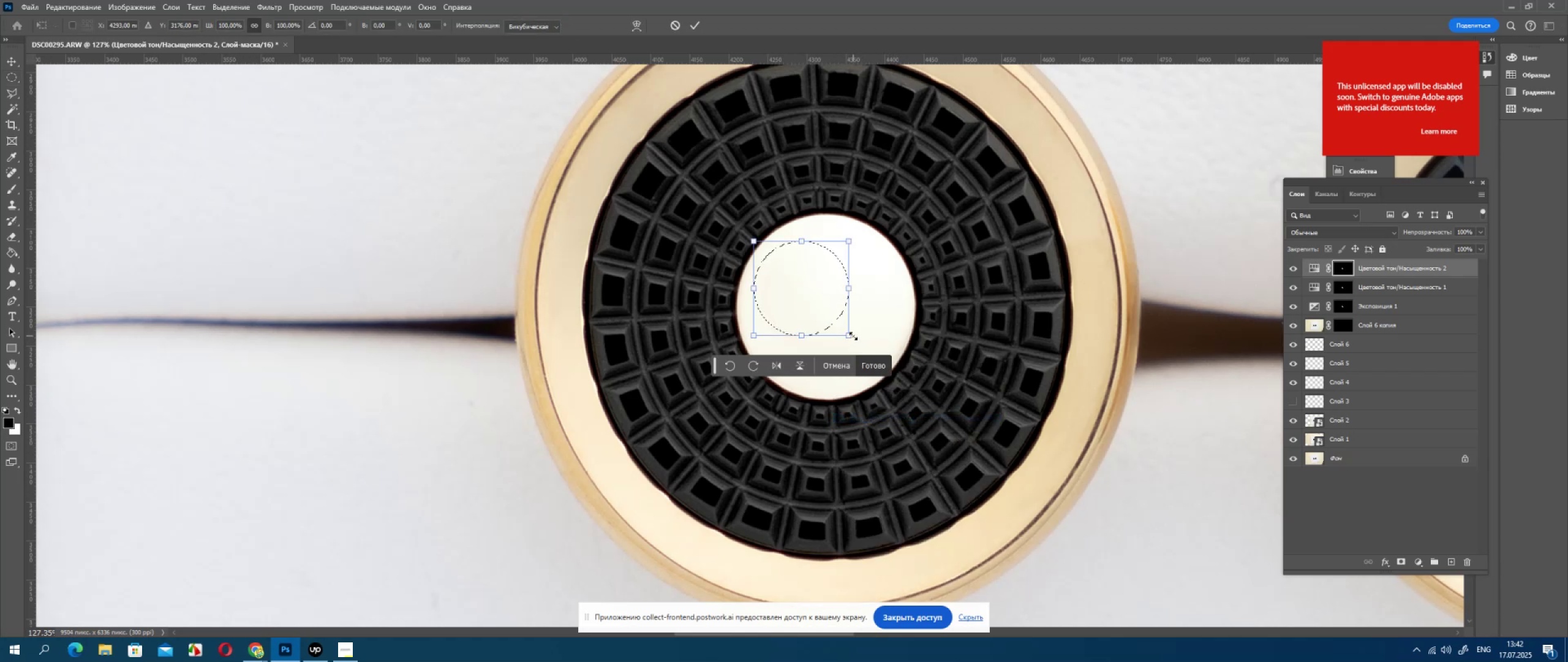 
left_click_drag(start_coordinate=[853, 336], to_coordinate=[908, 402])
 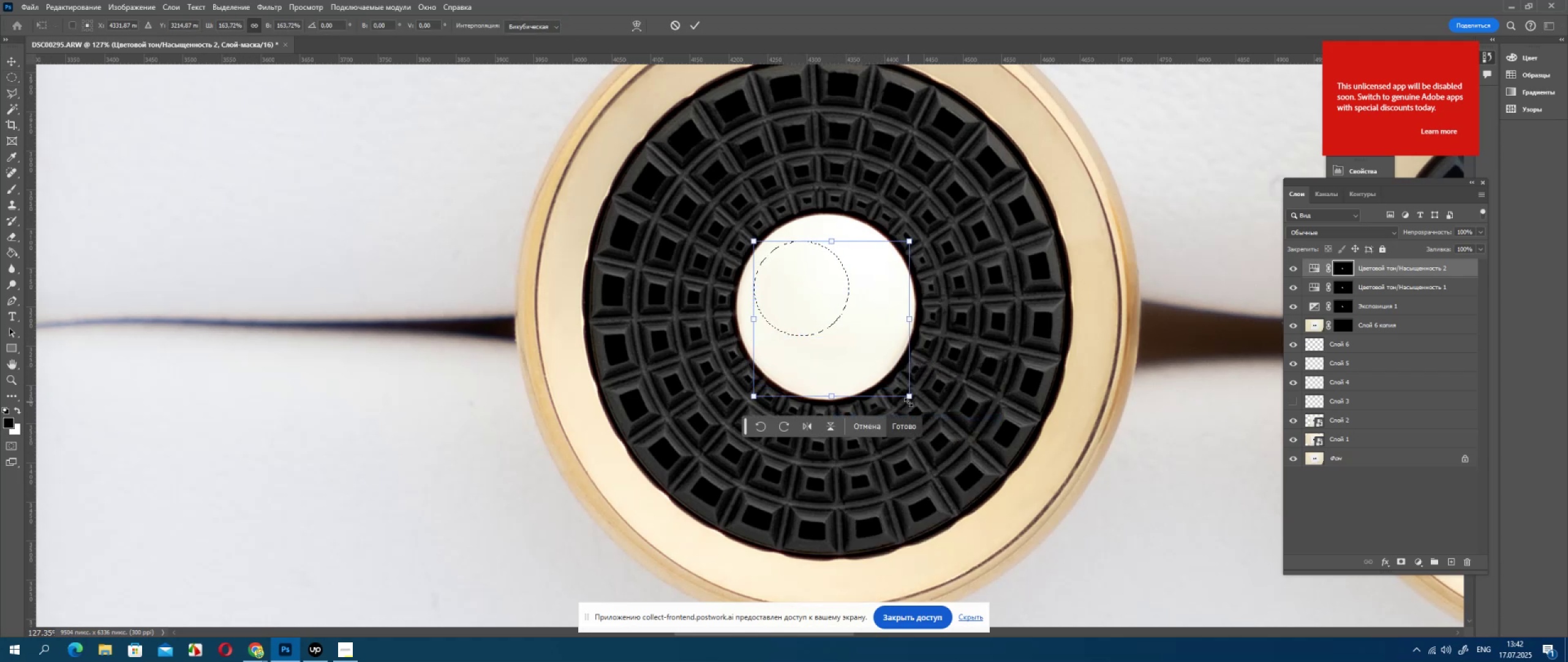 
left_click([908, 402])
 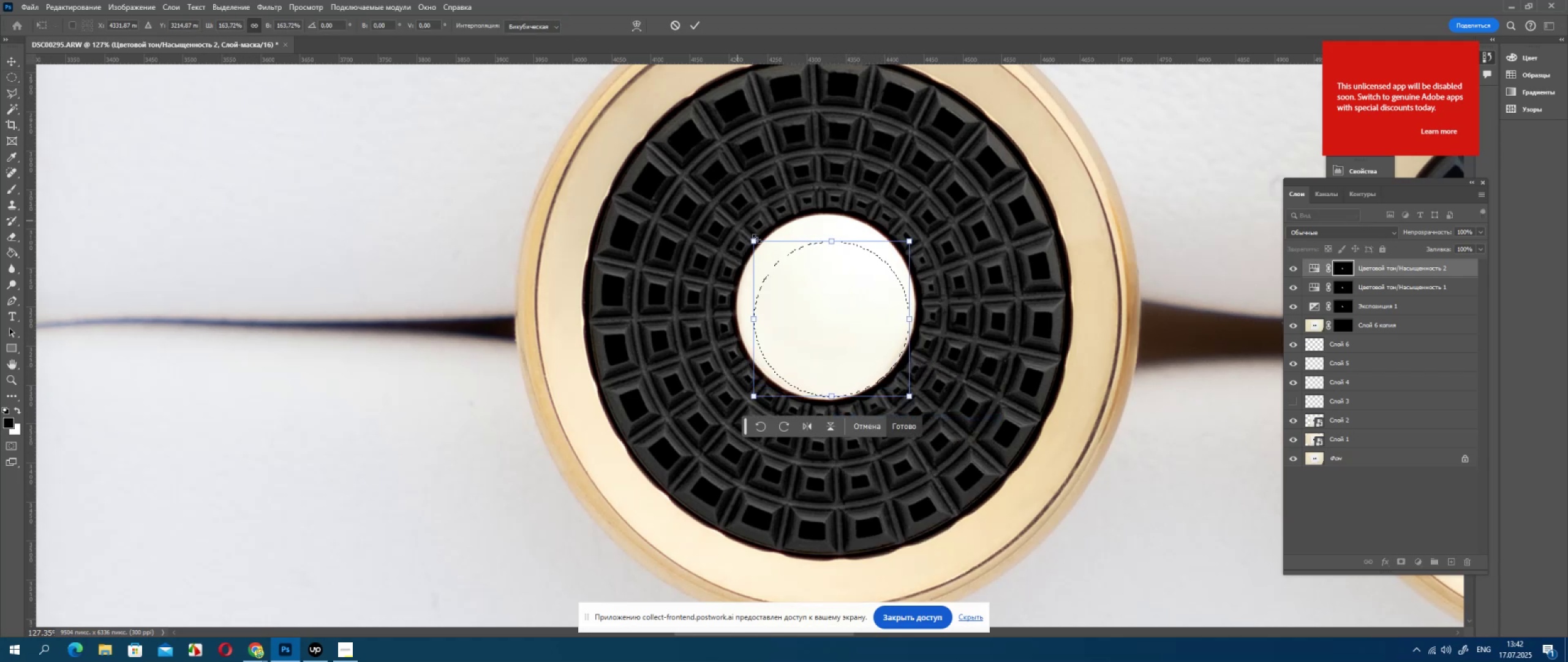 
left_click_drag(start_coordinate=[759, 241], to_coordinate=[736, 227])
 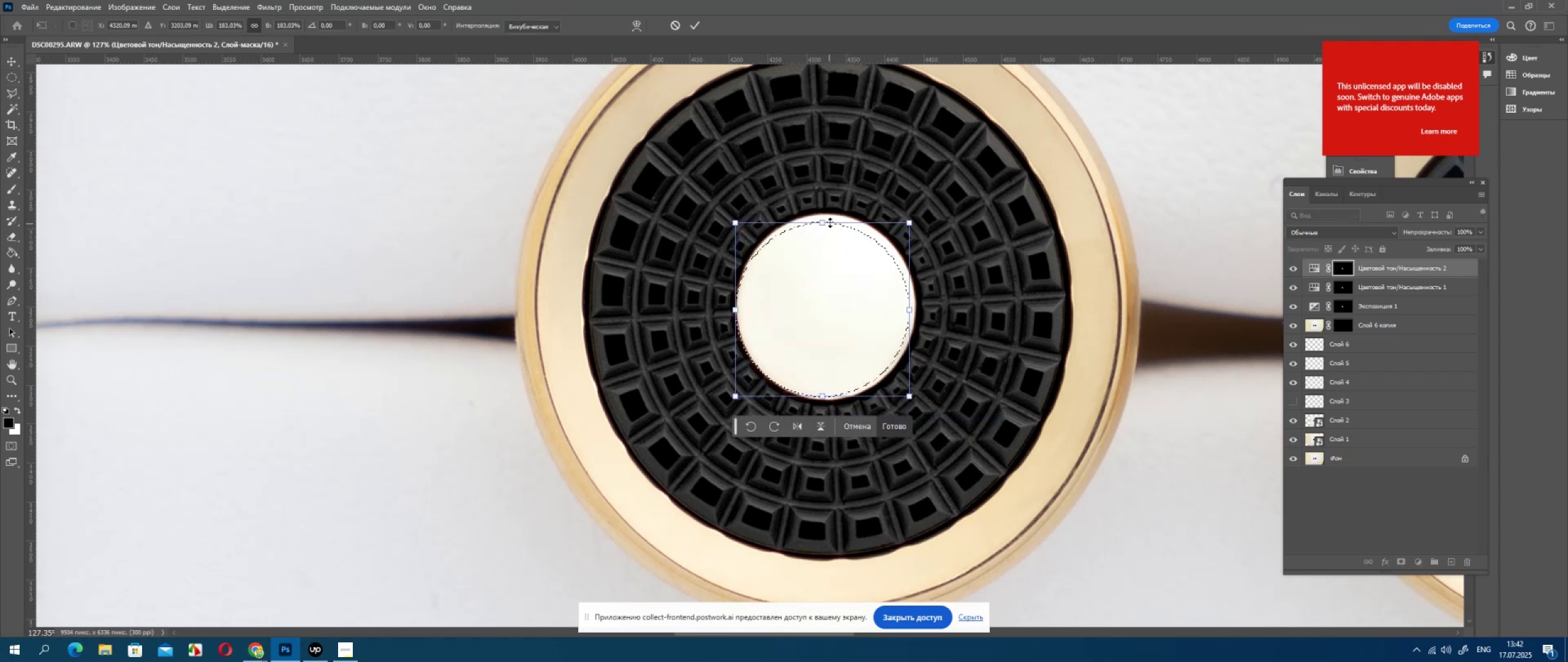 
hold_key(key=ShiftLeft, duration=1.18)
left_click_drag(start_coordinate=[824, 222], to_coordinate=[826, 212])
 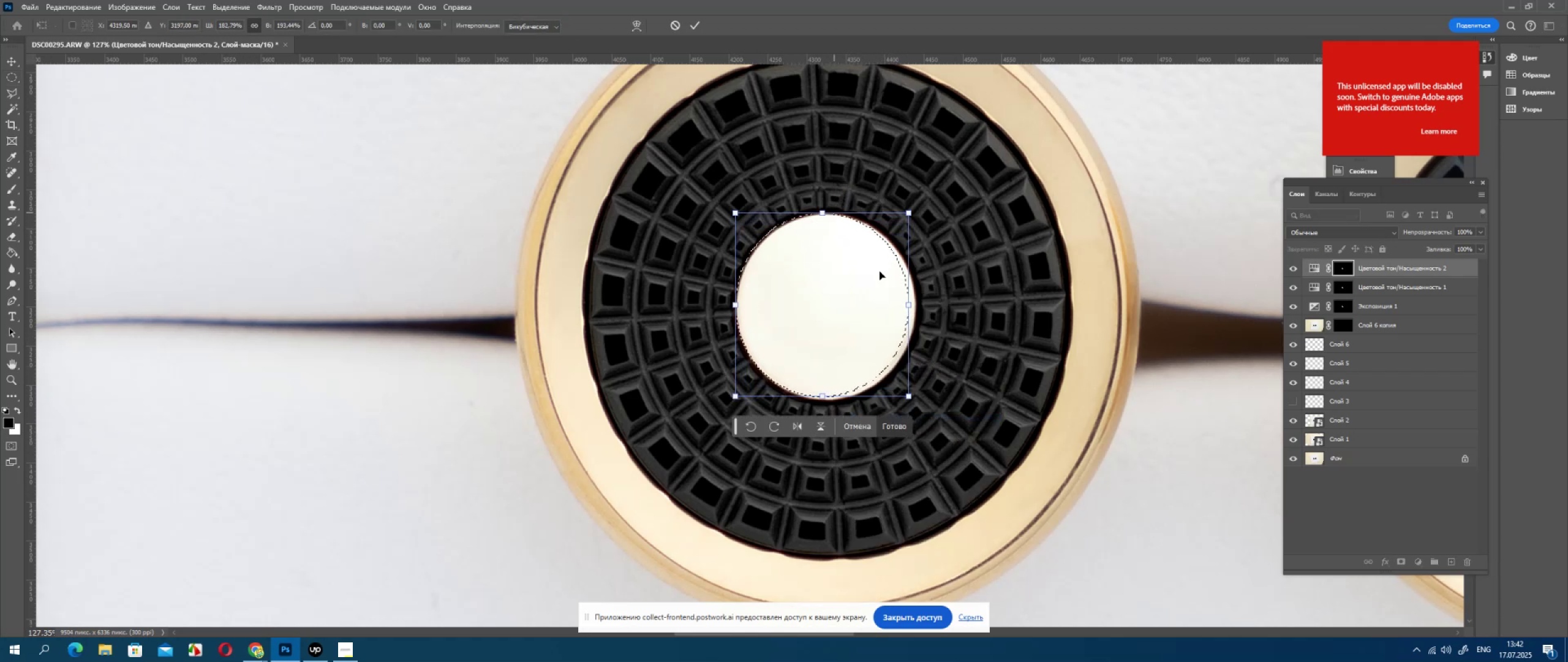 
hold_key(key=ShiftLeft, duration=1.53)
left_click_drag(start_coordinate=[906, 306], to_coordinate=[910, 305])
 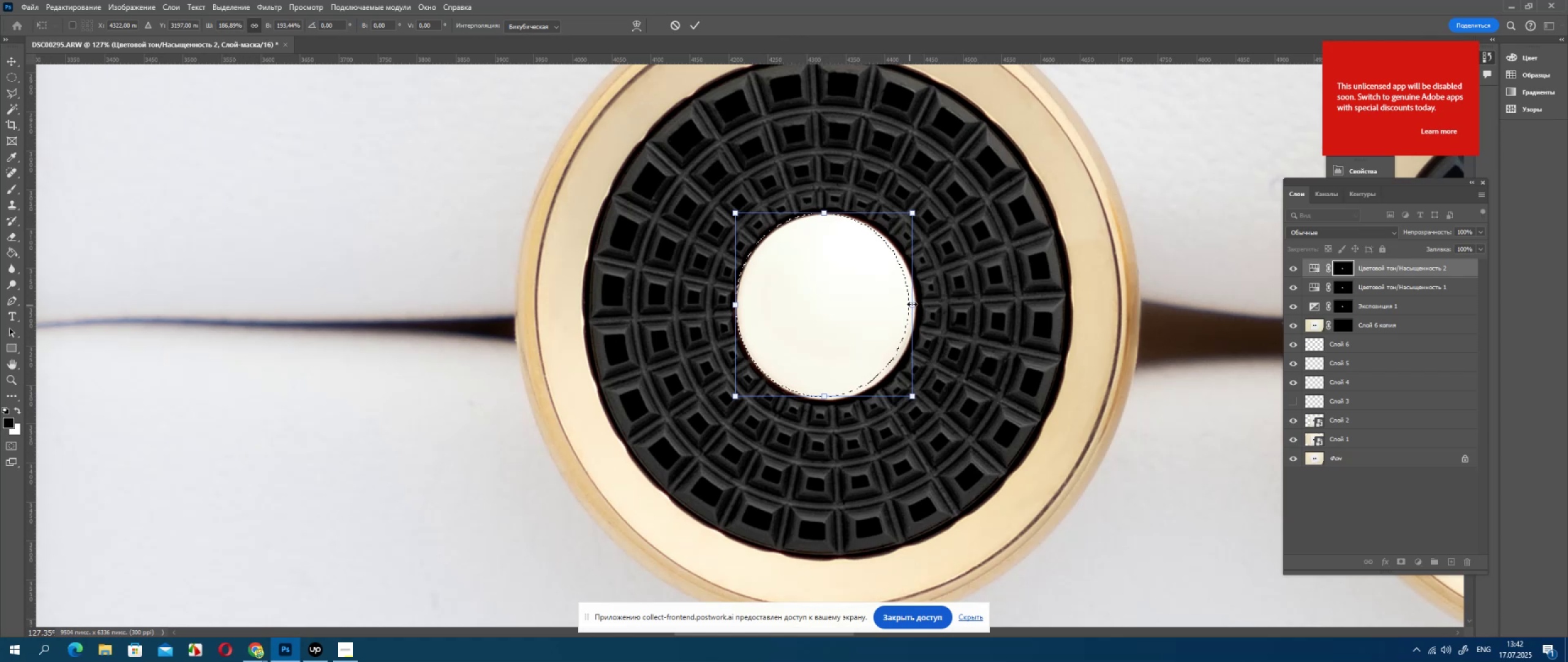 
key(Shift+ShiftLeft)
 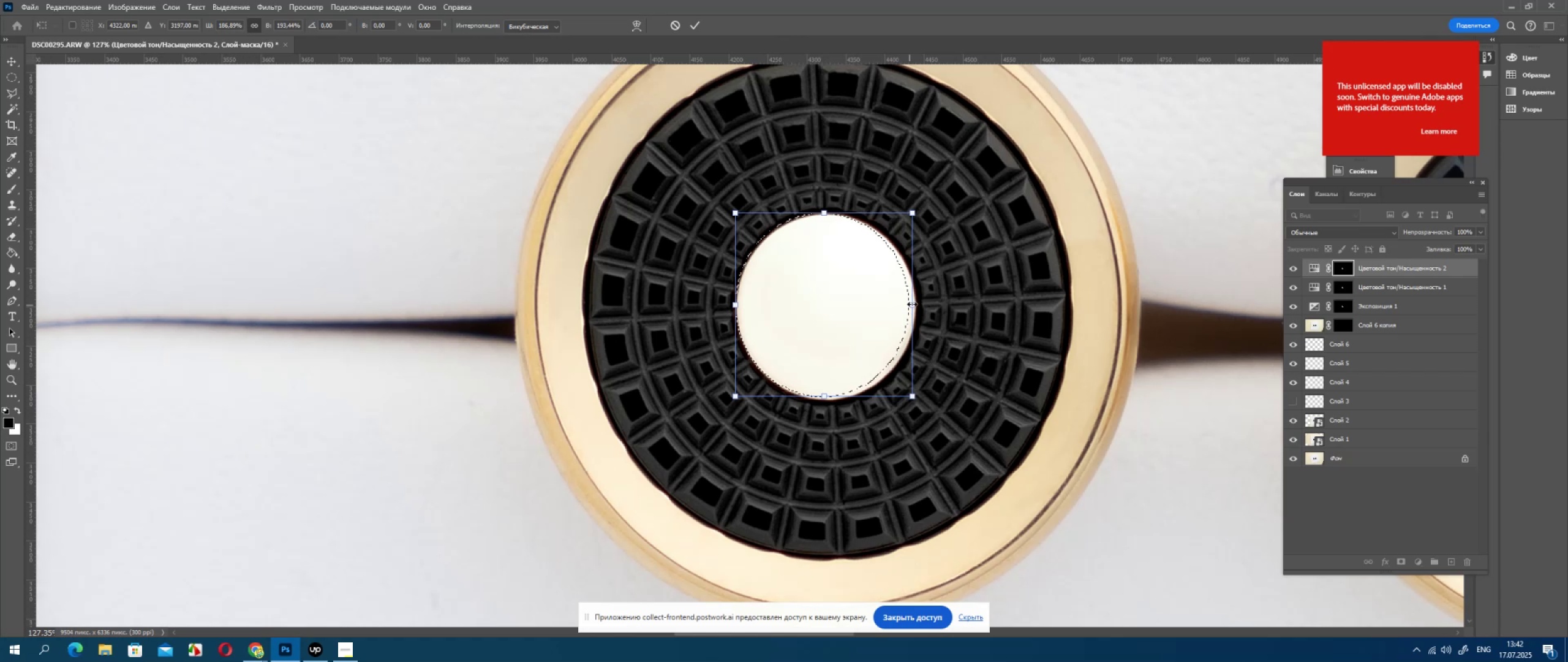 
key(Shift+ShiftLeft)
 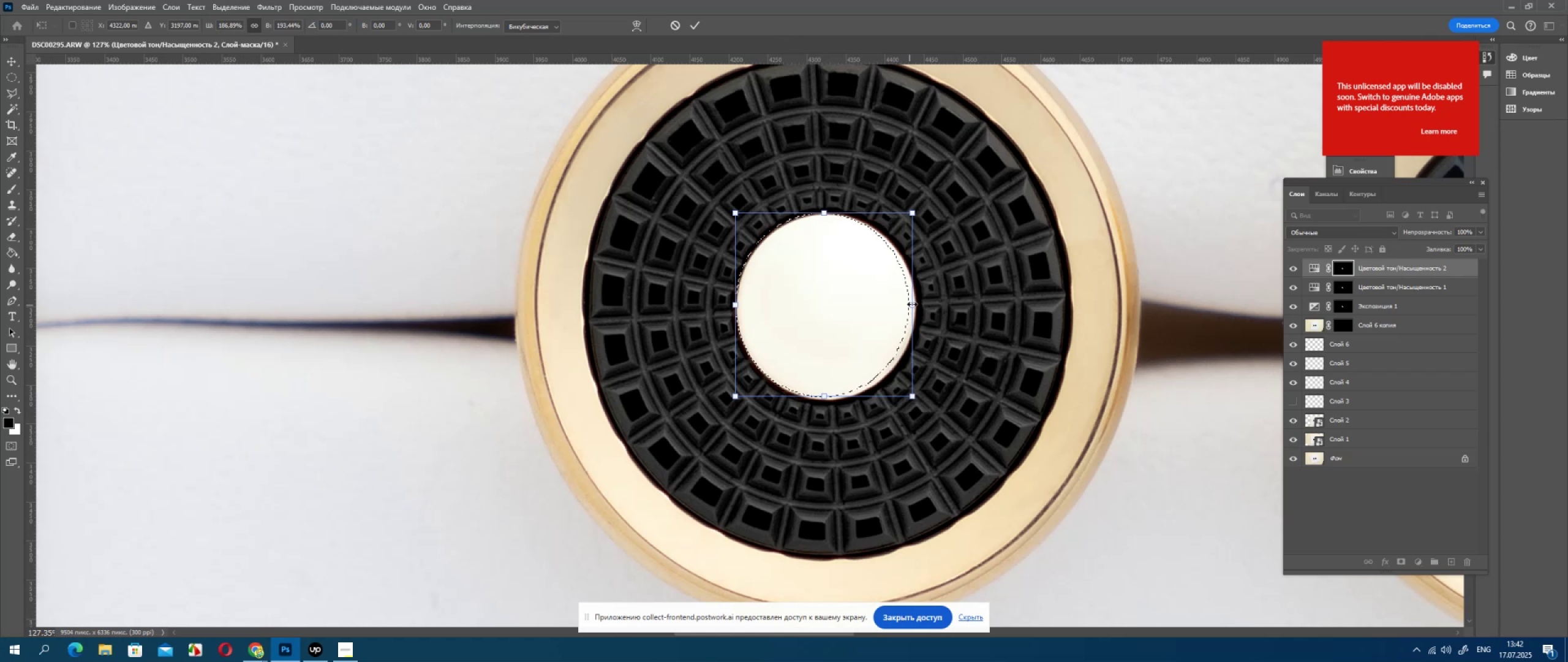 
key(Shift+ShiftLeft)
 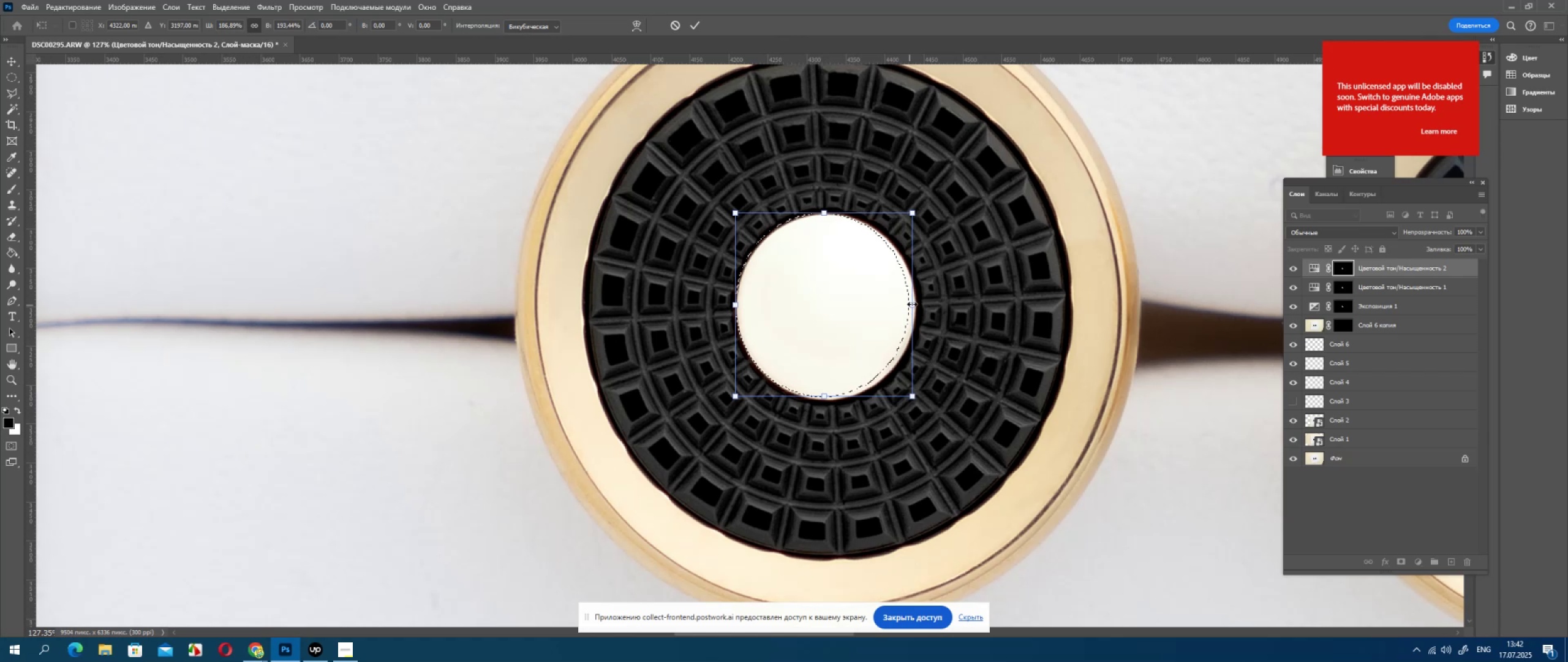 
key(Shift+ShiftLeft)
 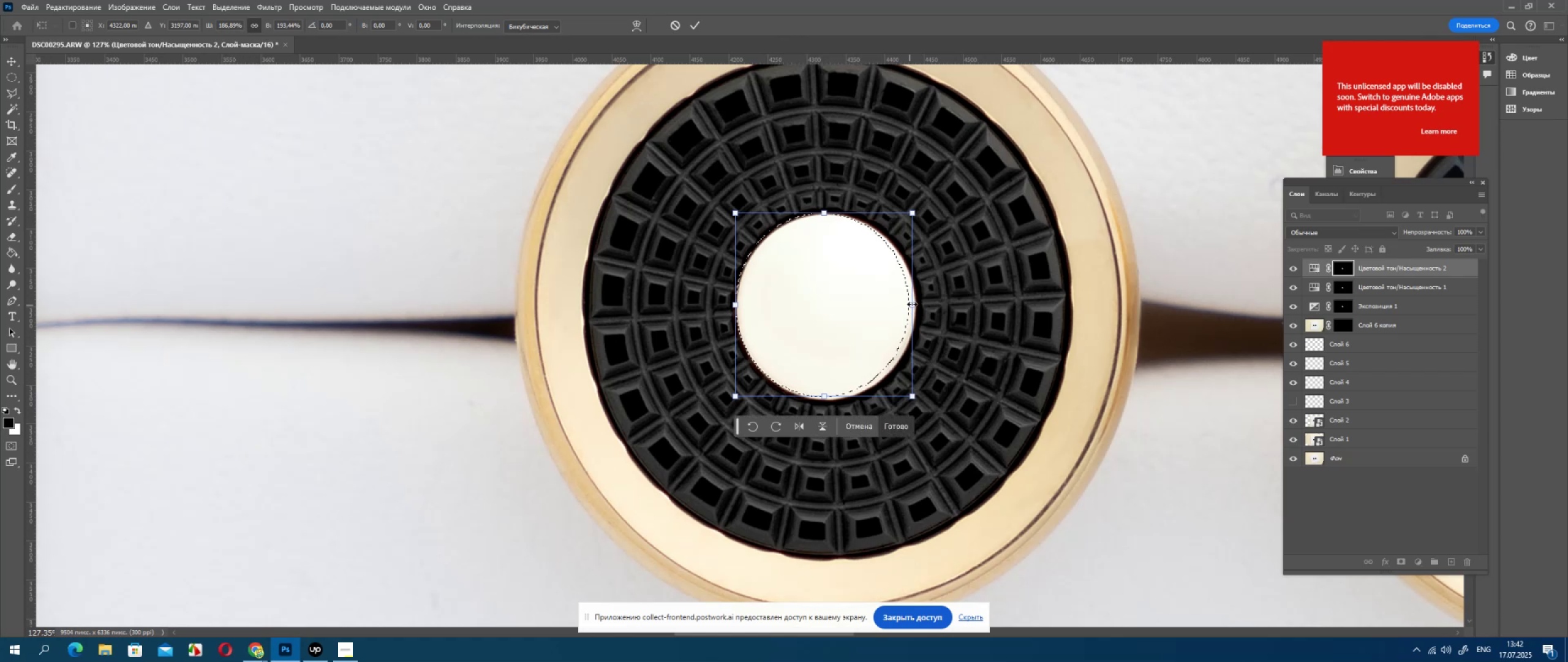 
key(Shift+ShiftLeft)
 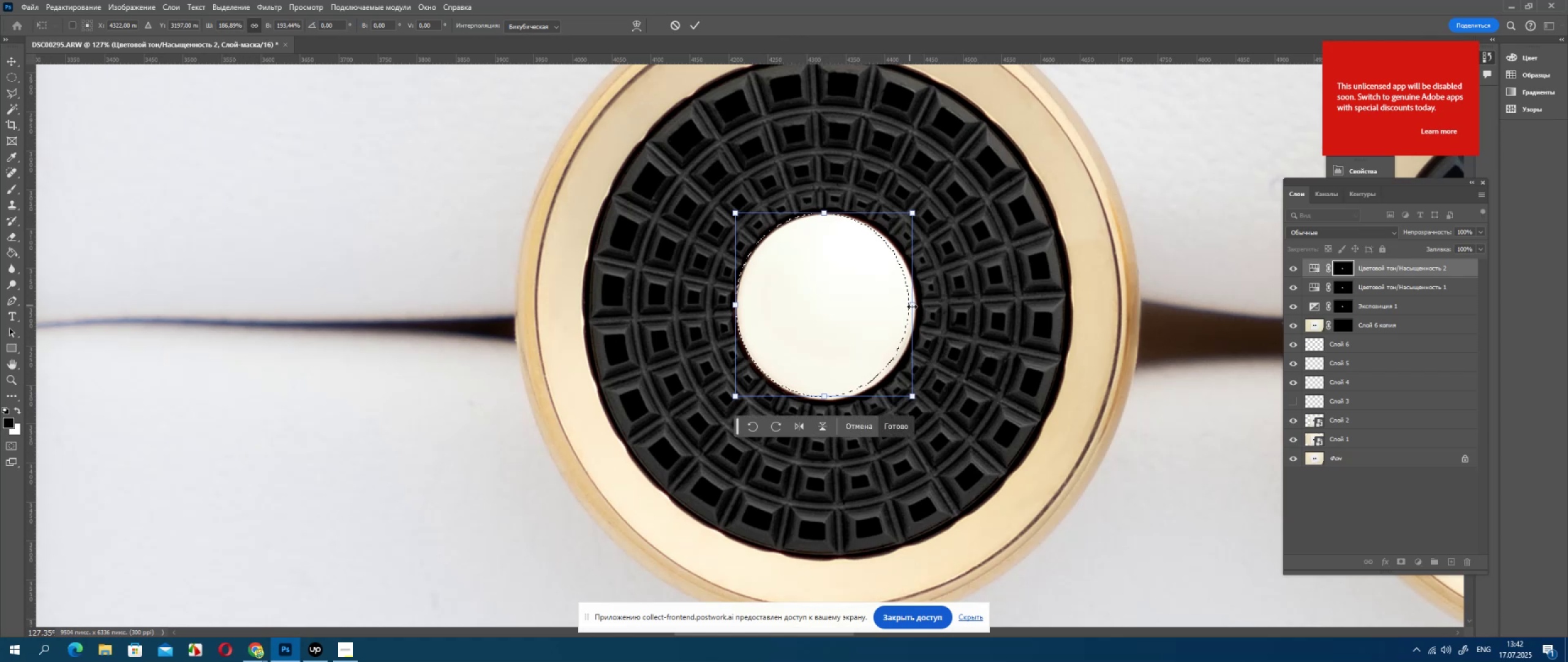 
key(Shift+ShiftLeft)
 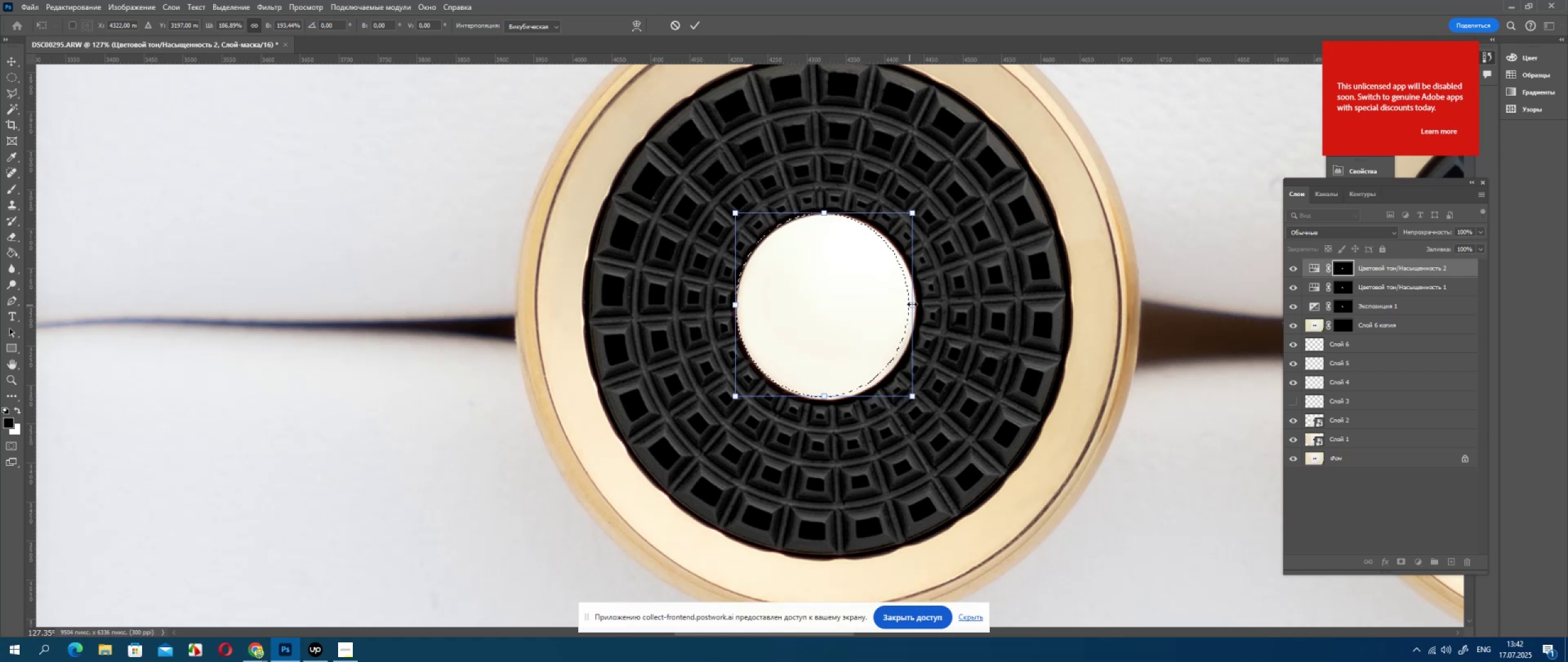 
key(Shift+ShiftLeft)
 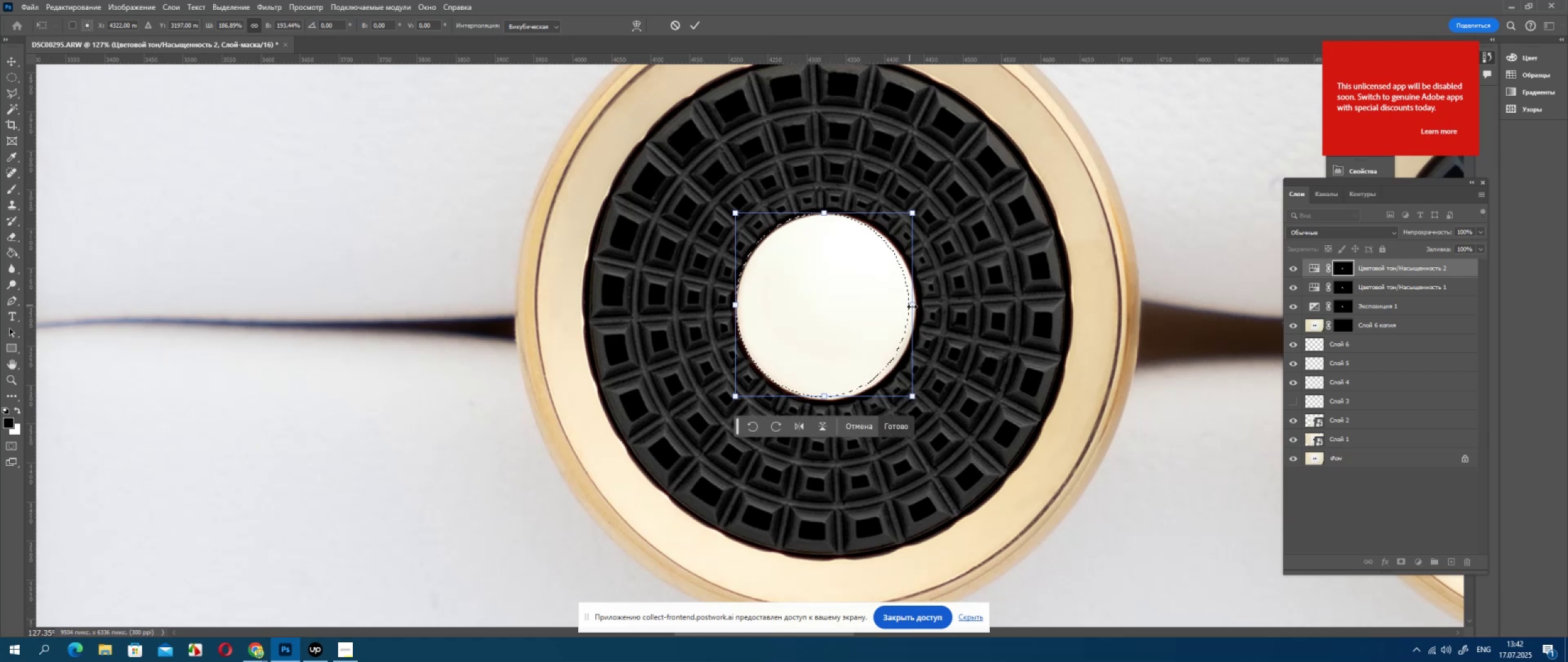 
key(Shift+ShiftLeft)
 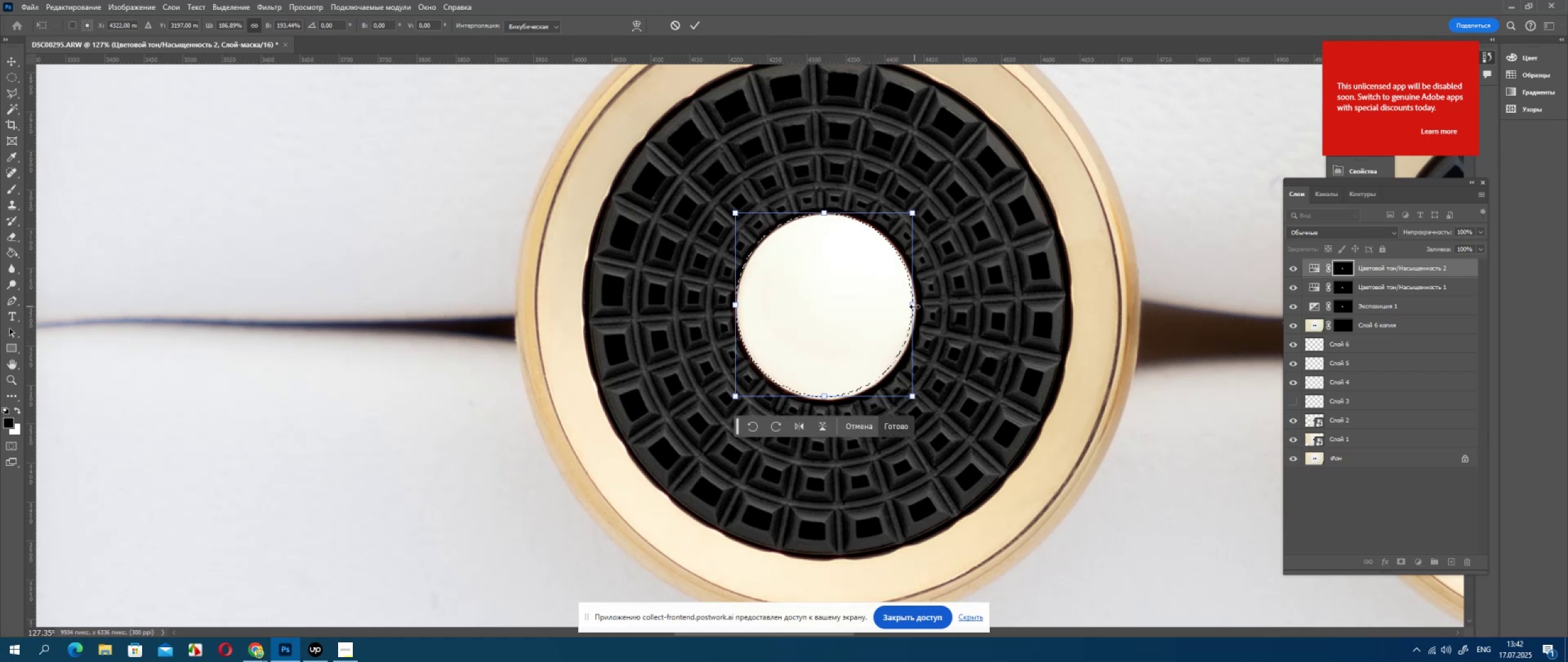 
hold_key(key=ShiftLeft, duration=1.1)
left_click_drag(start_coordinate=[914, 306], to_coordinate=[918, 306])
 